 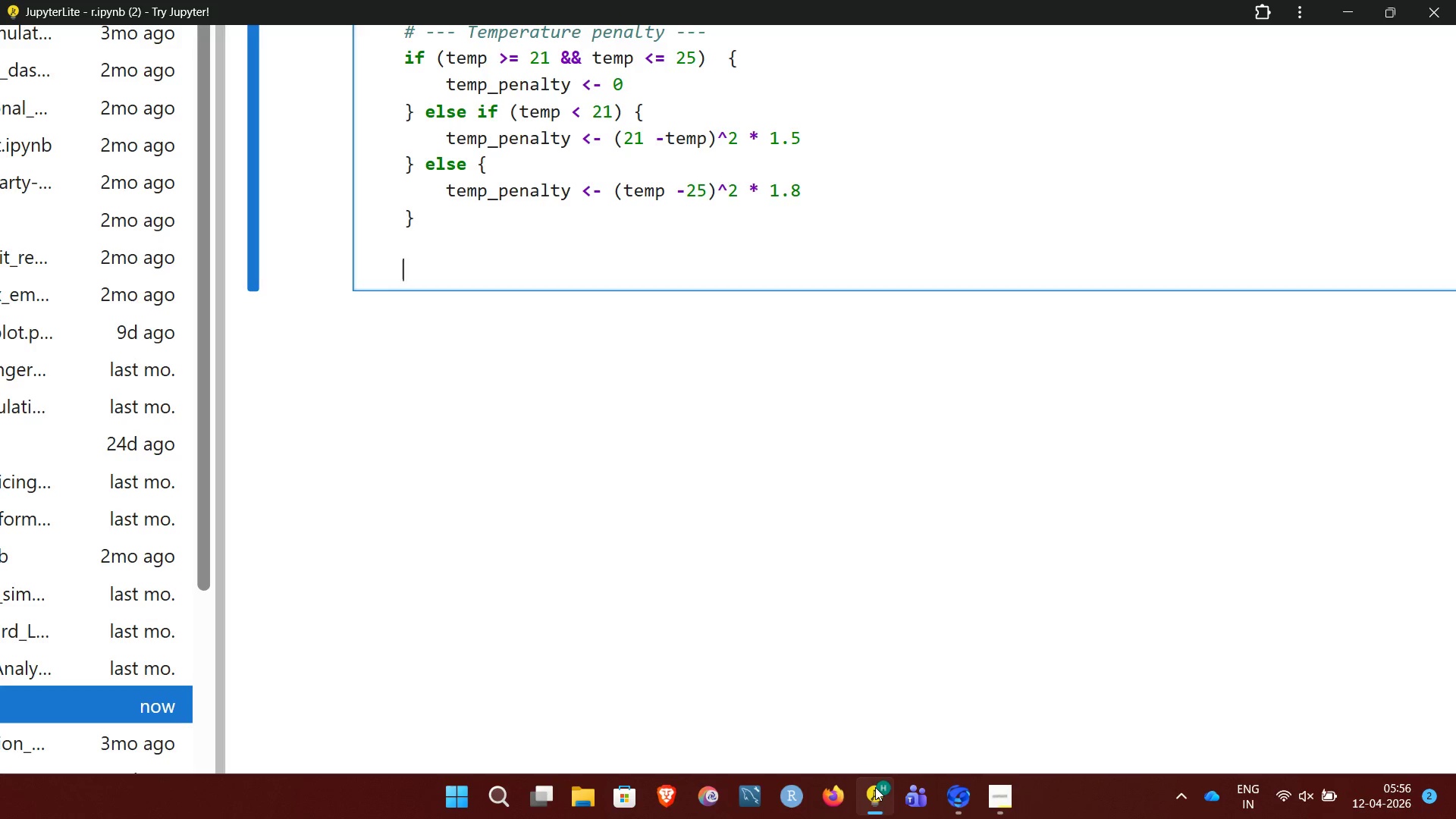 
type(# --- Humidity penalty ---)
 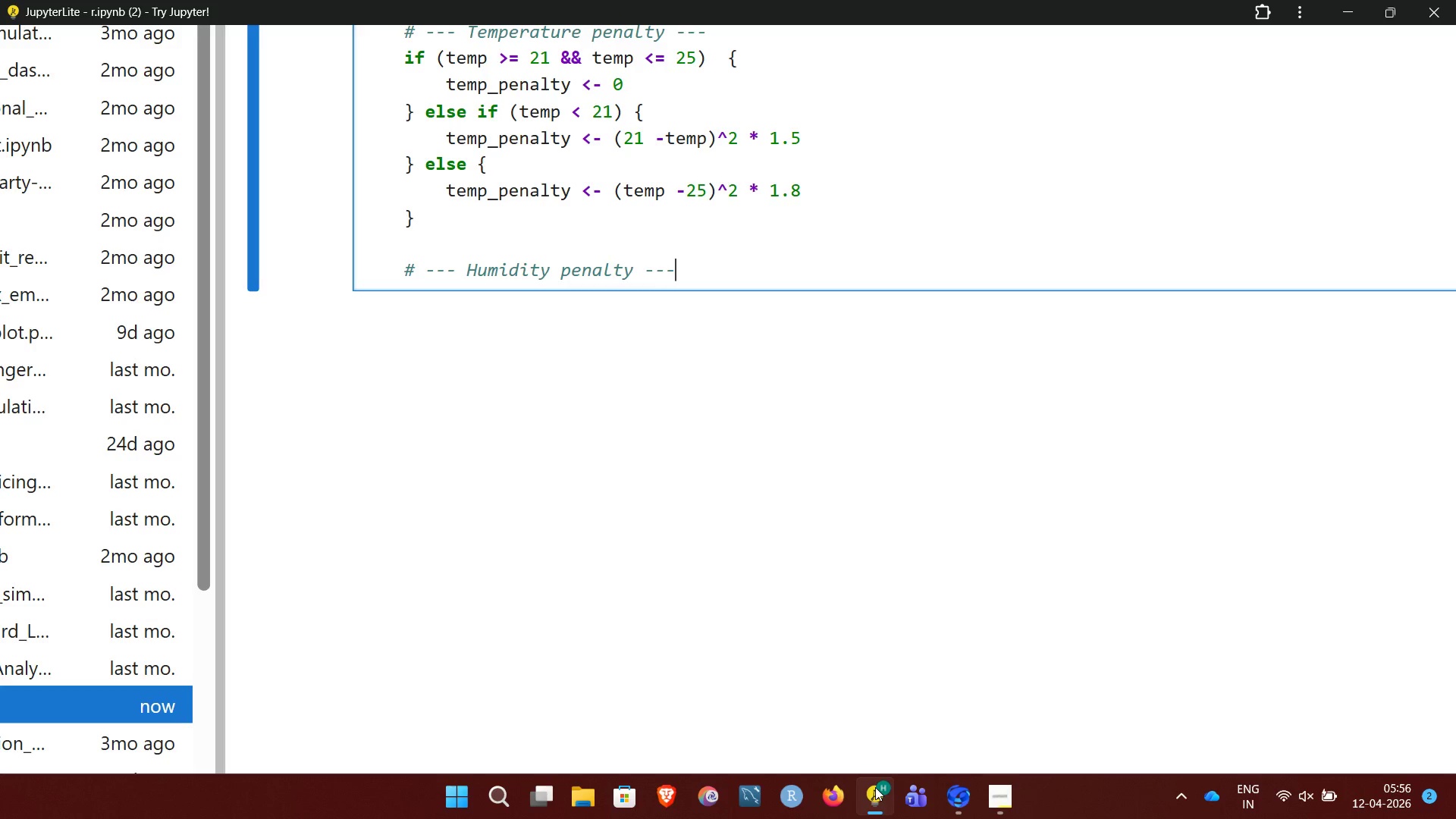 
key(Enter)
 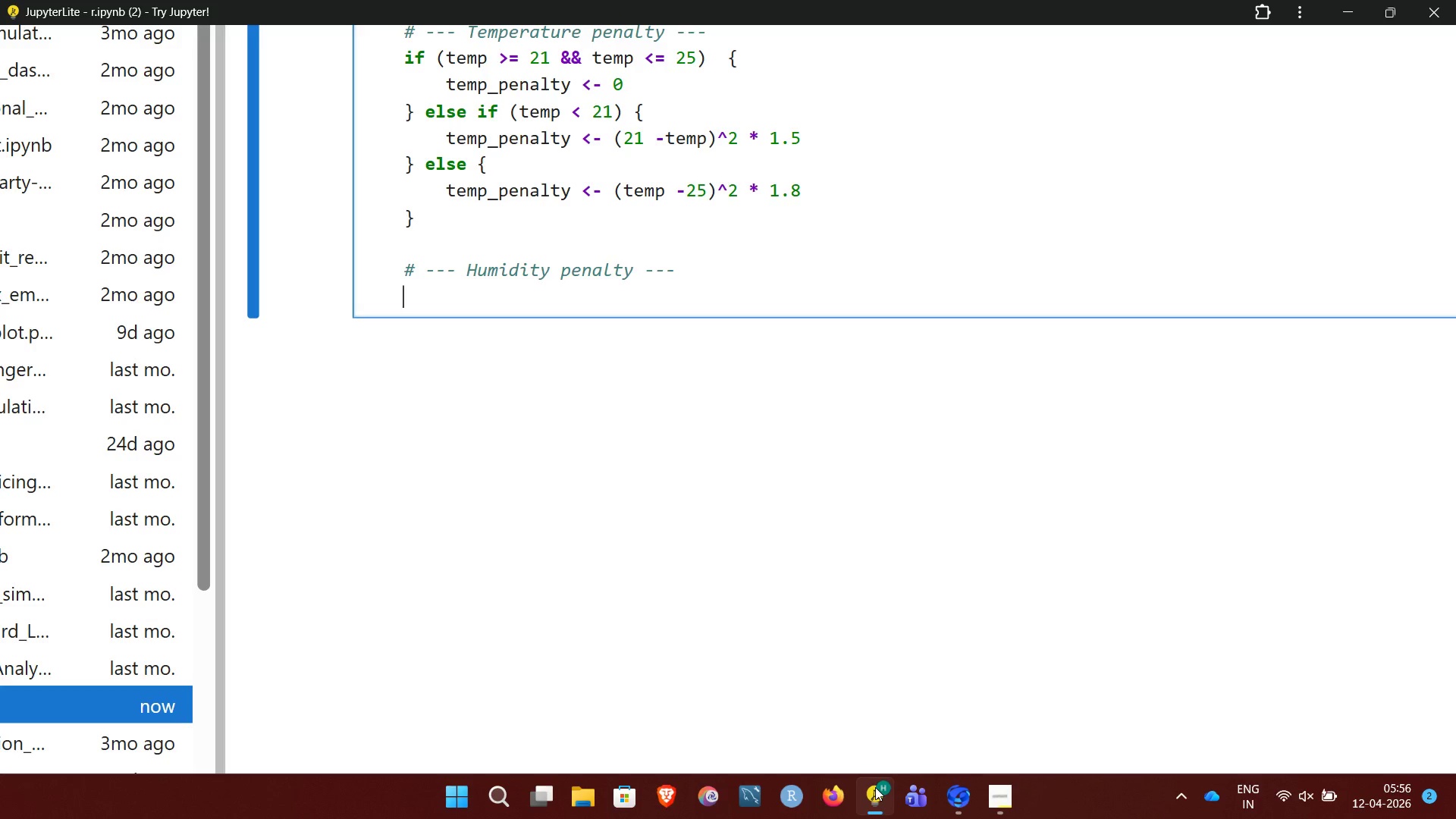 
type(if)
 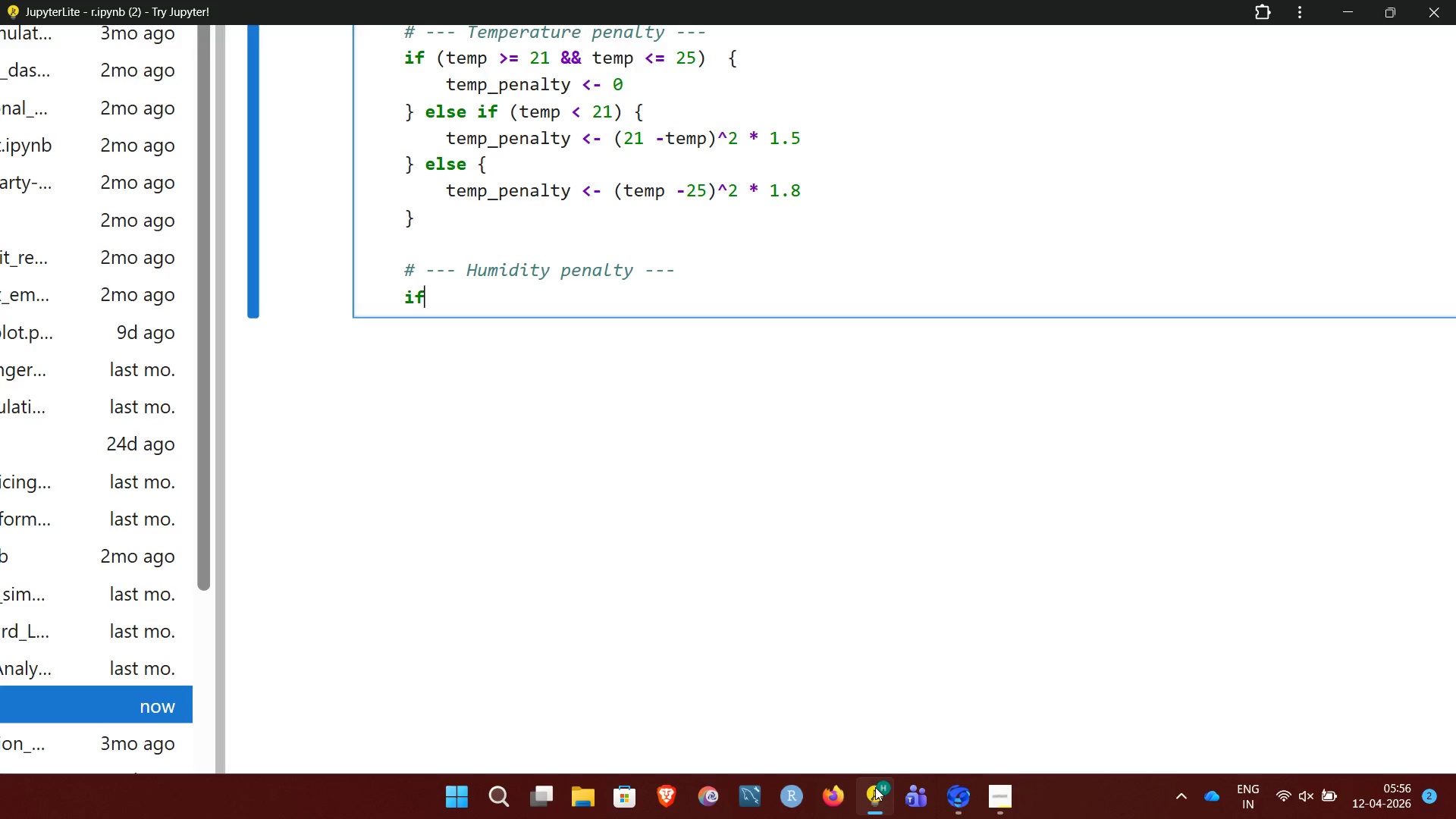 
type( (hum )
 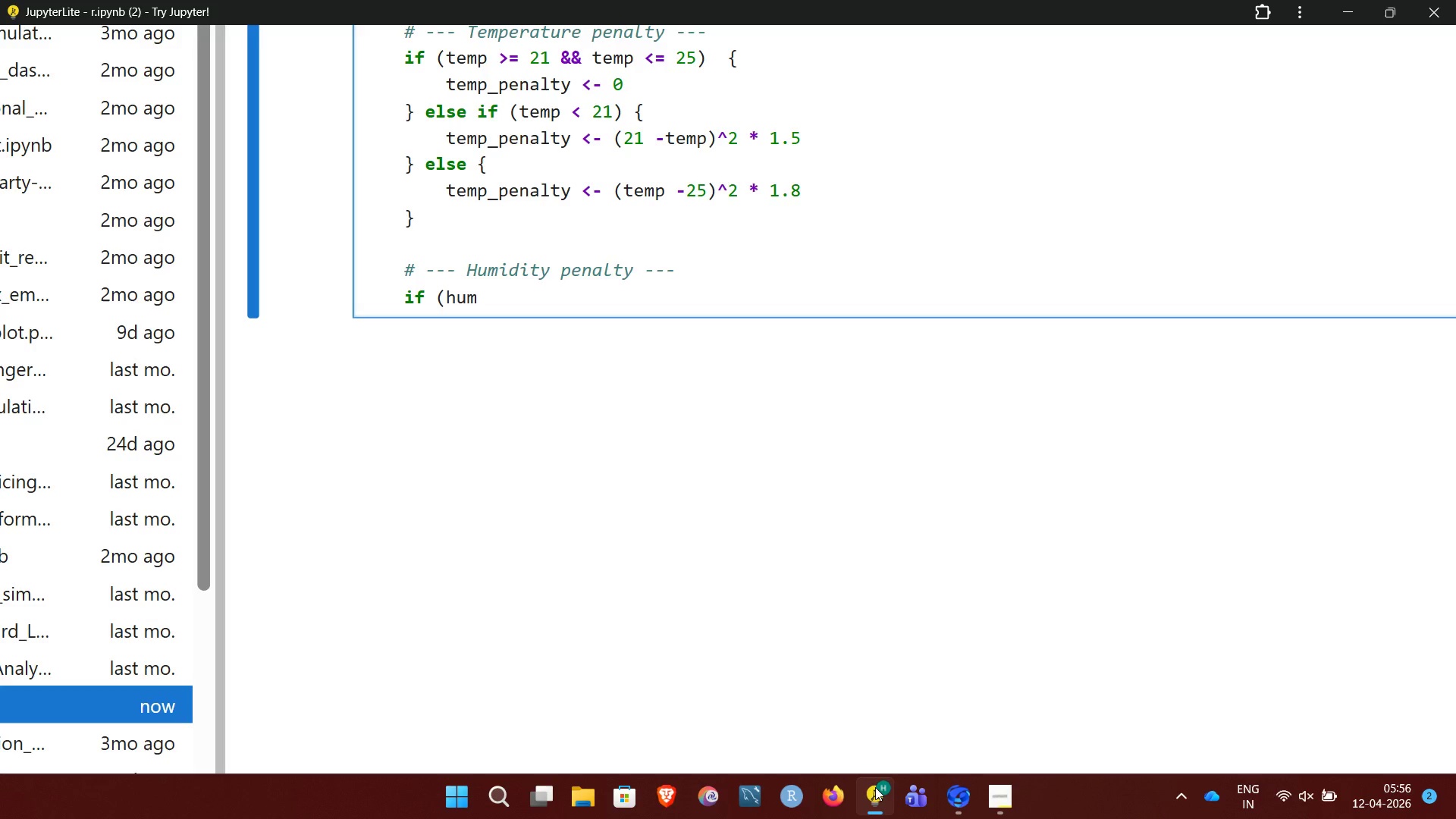 
key(Shift+Comma)
 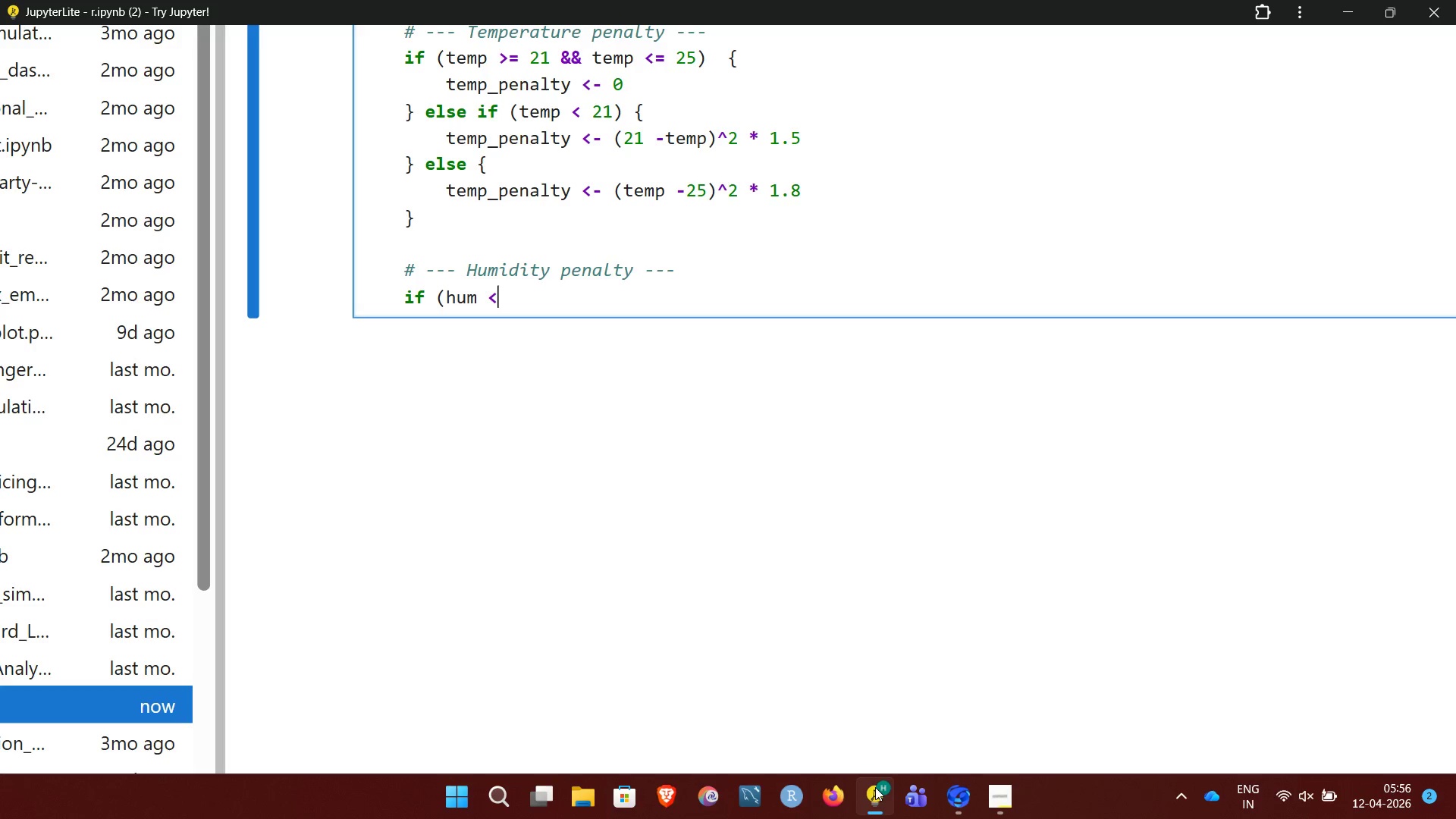 
key(Minus)
 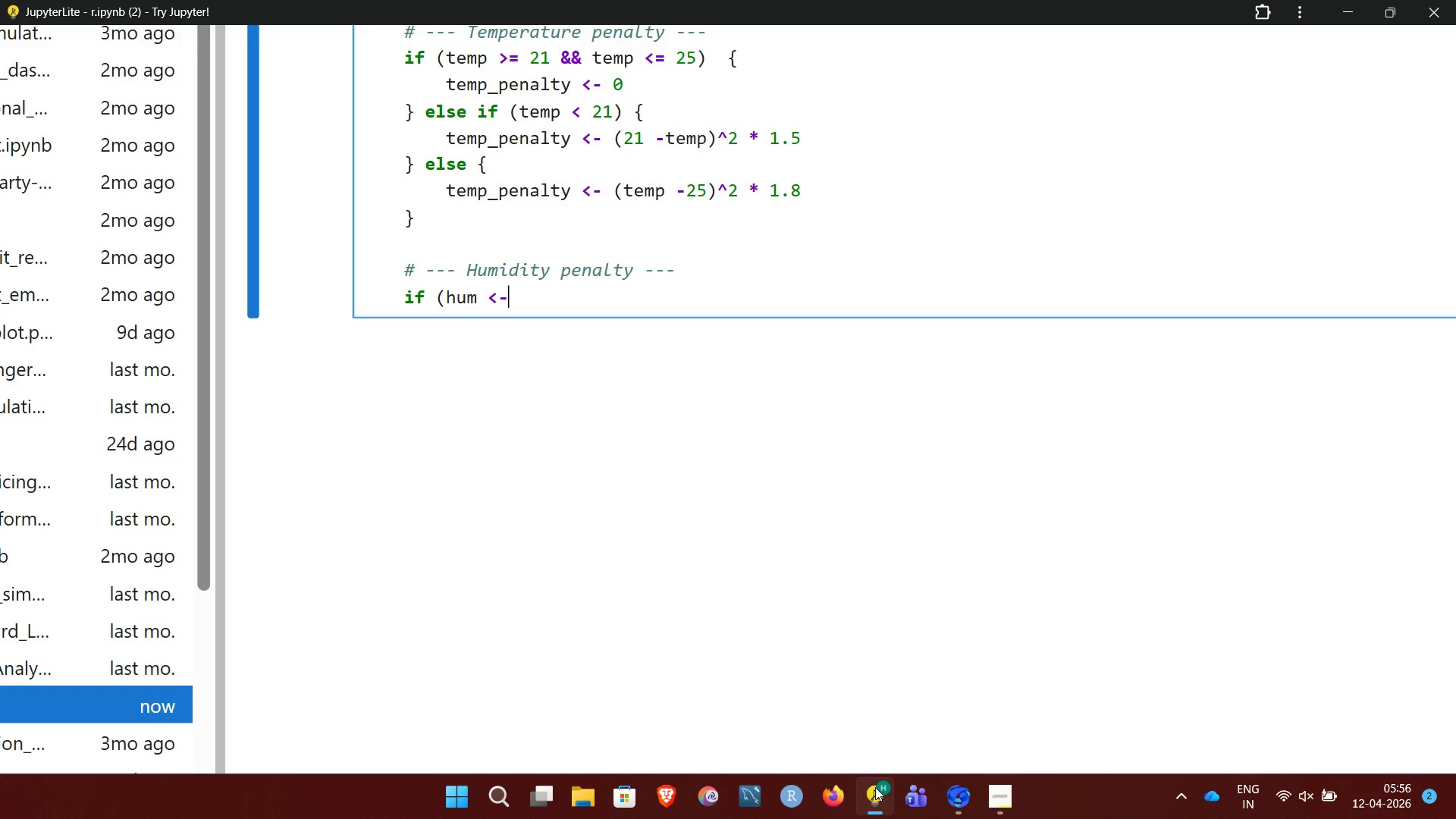 
key(Backspace)
type(= 60))
 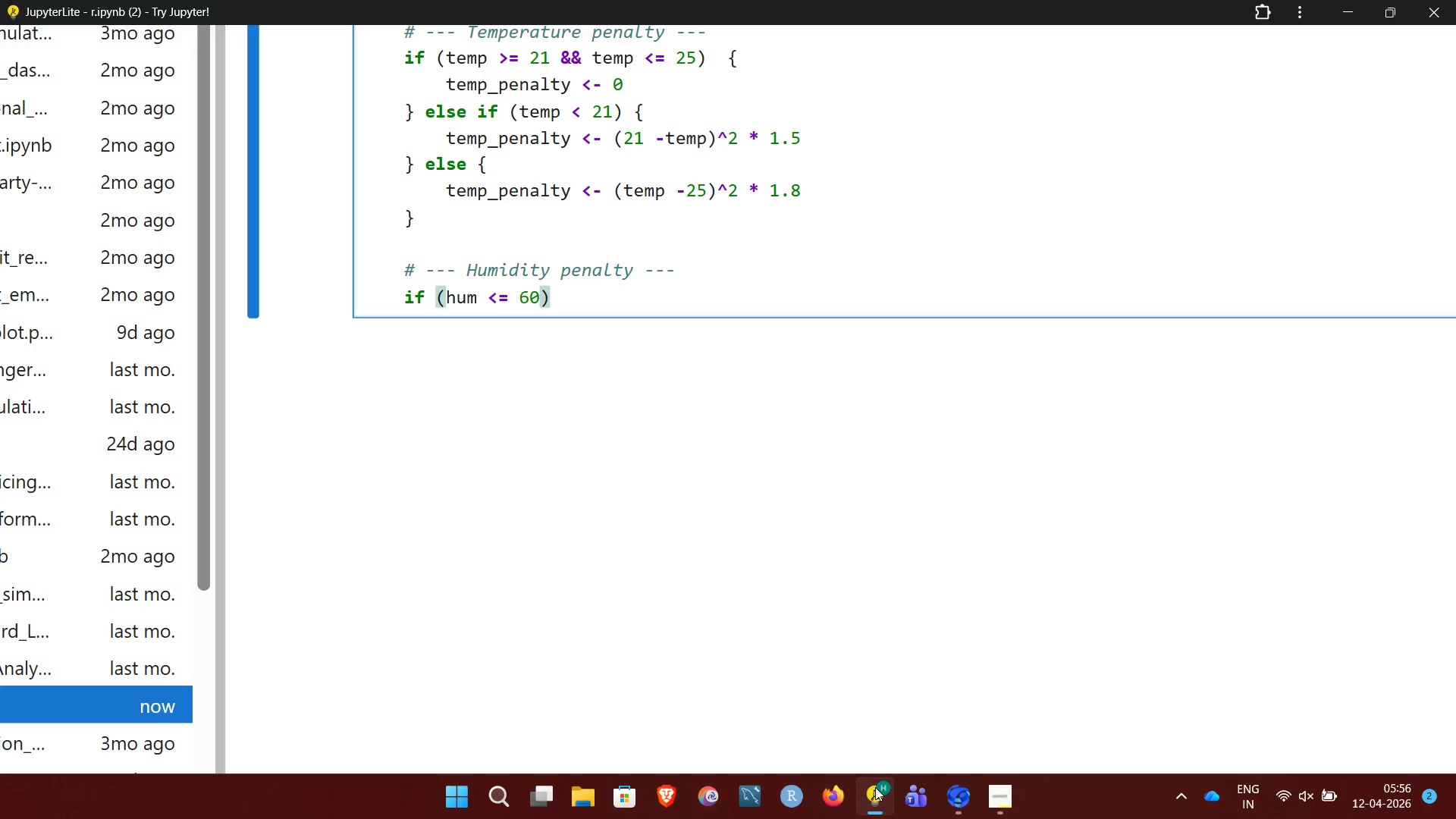 
wait(6.97)
 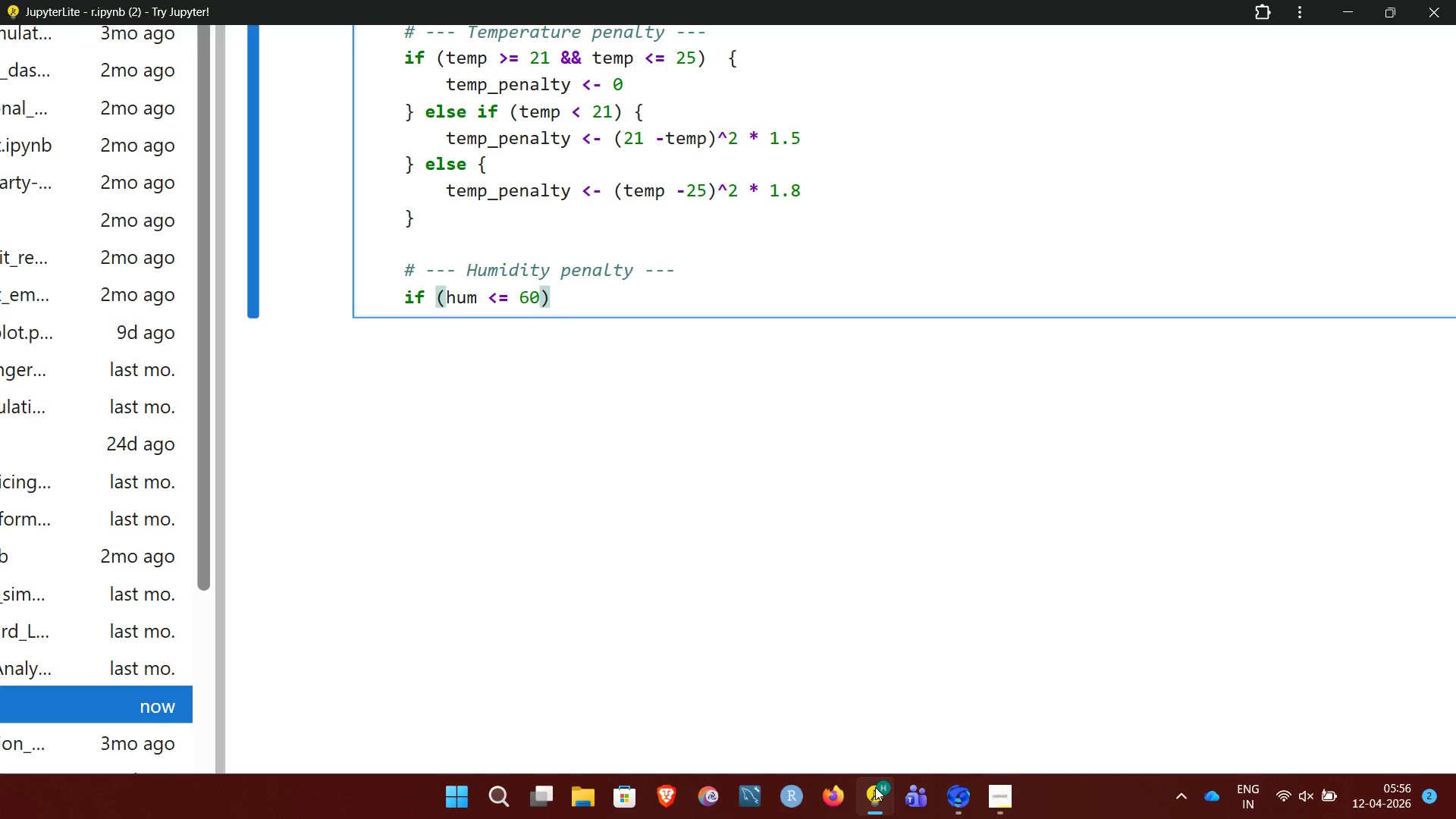 
key(Space)
 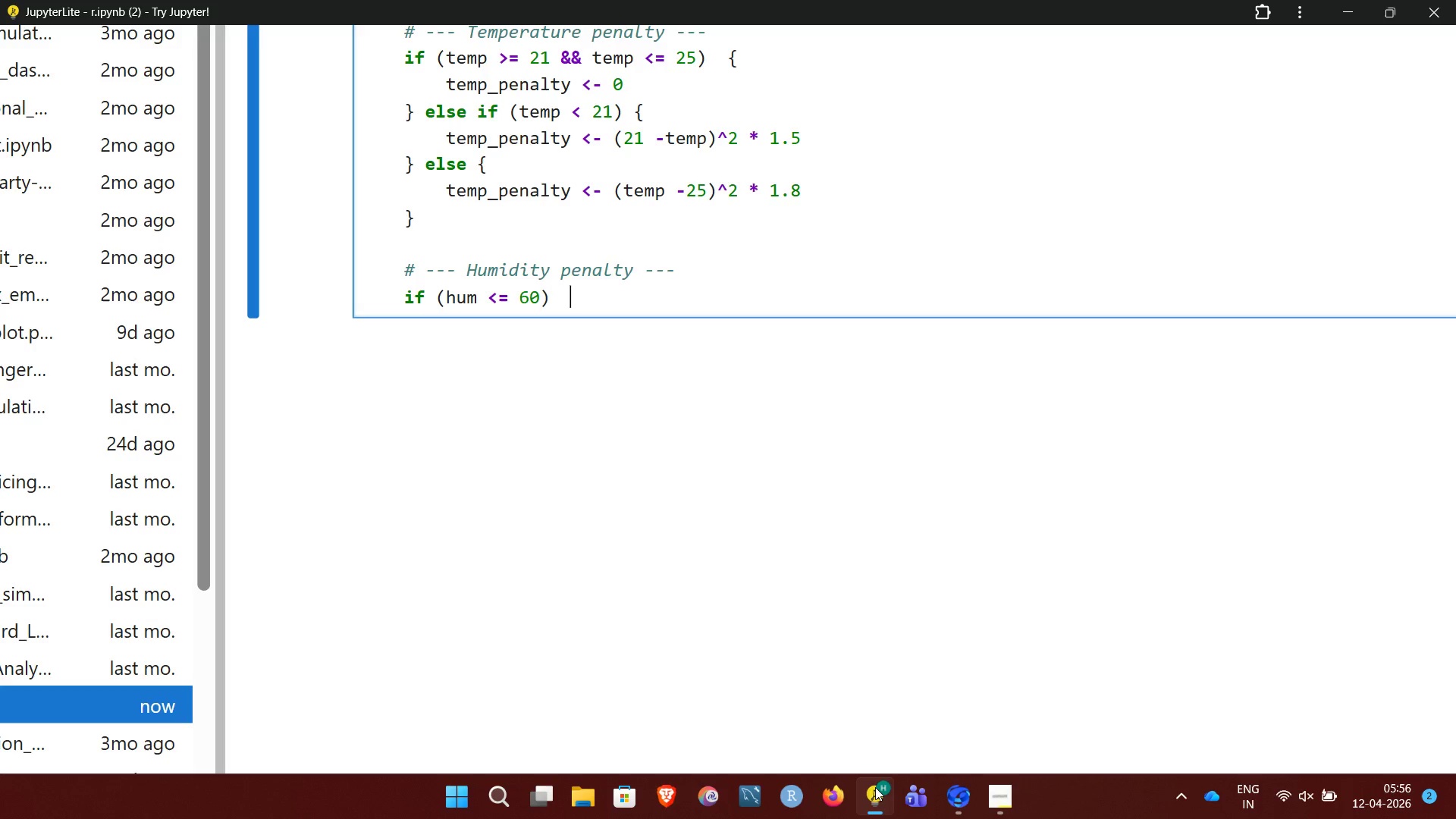 
key(Space)
 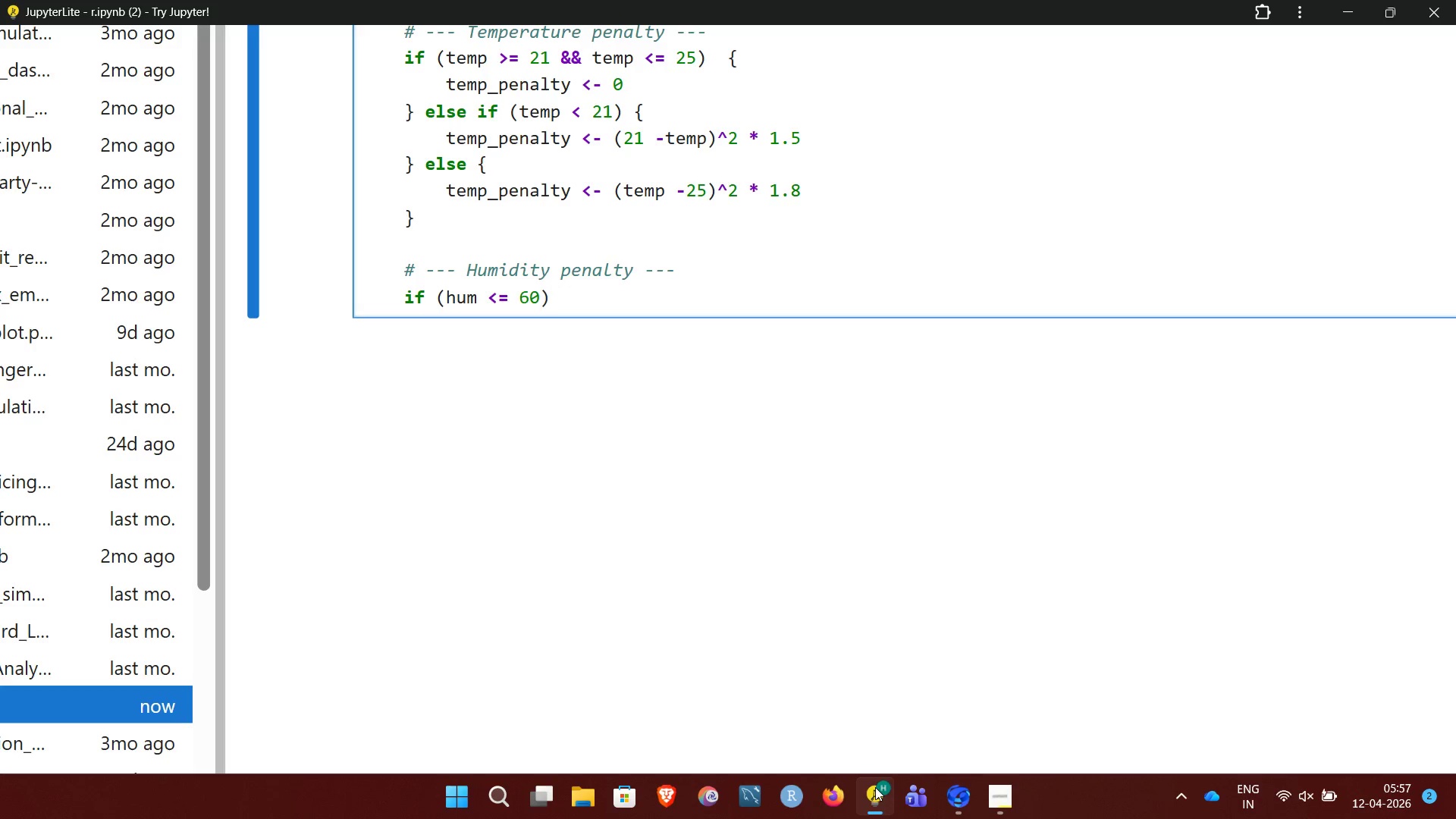 
key(Shift+BracketLeft)
 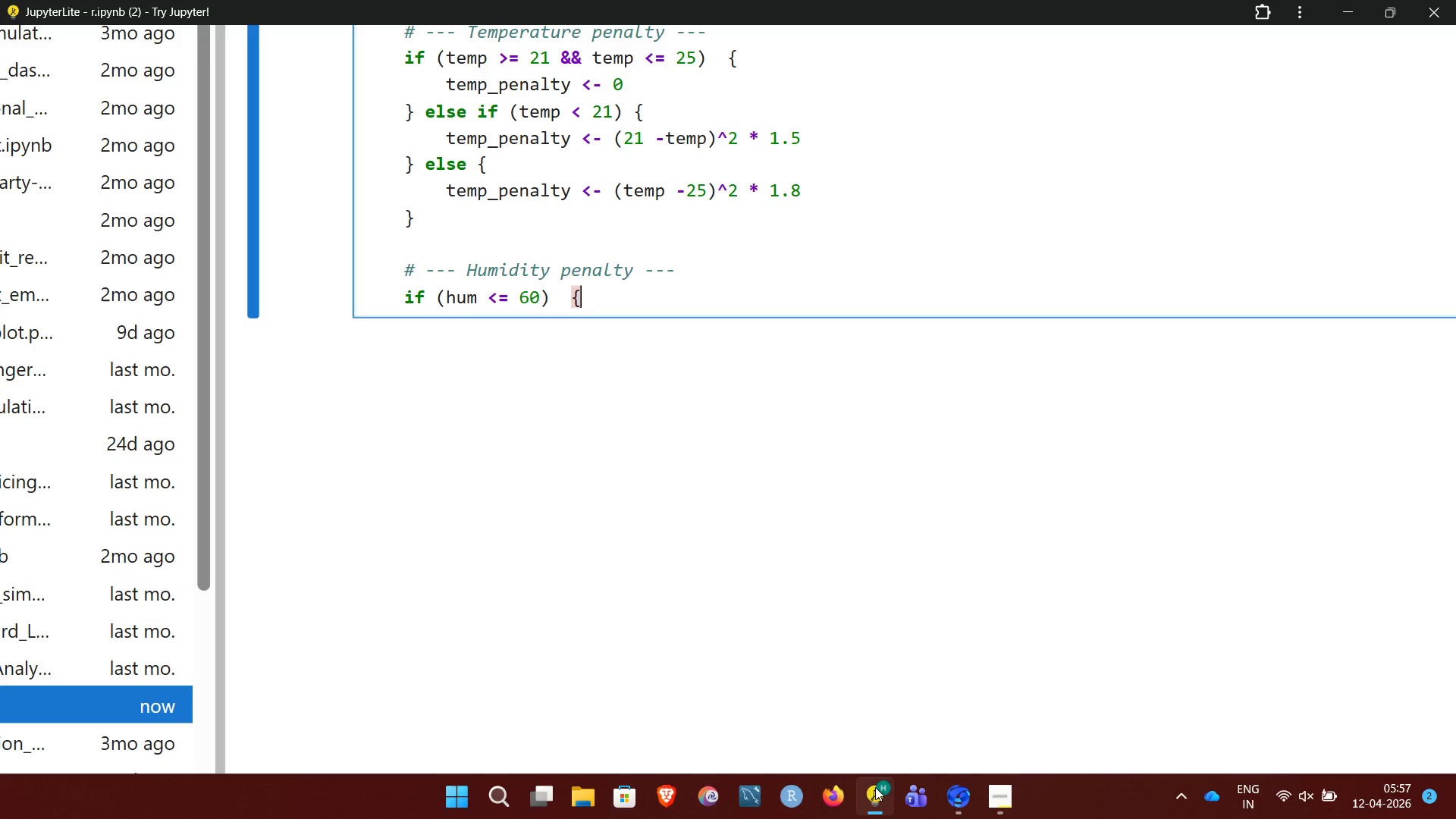 
key(Enter)
 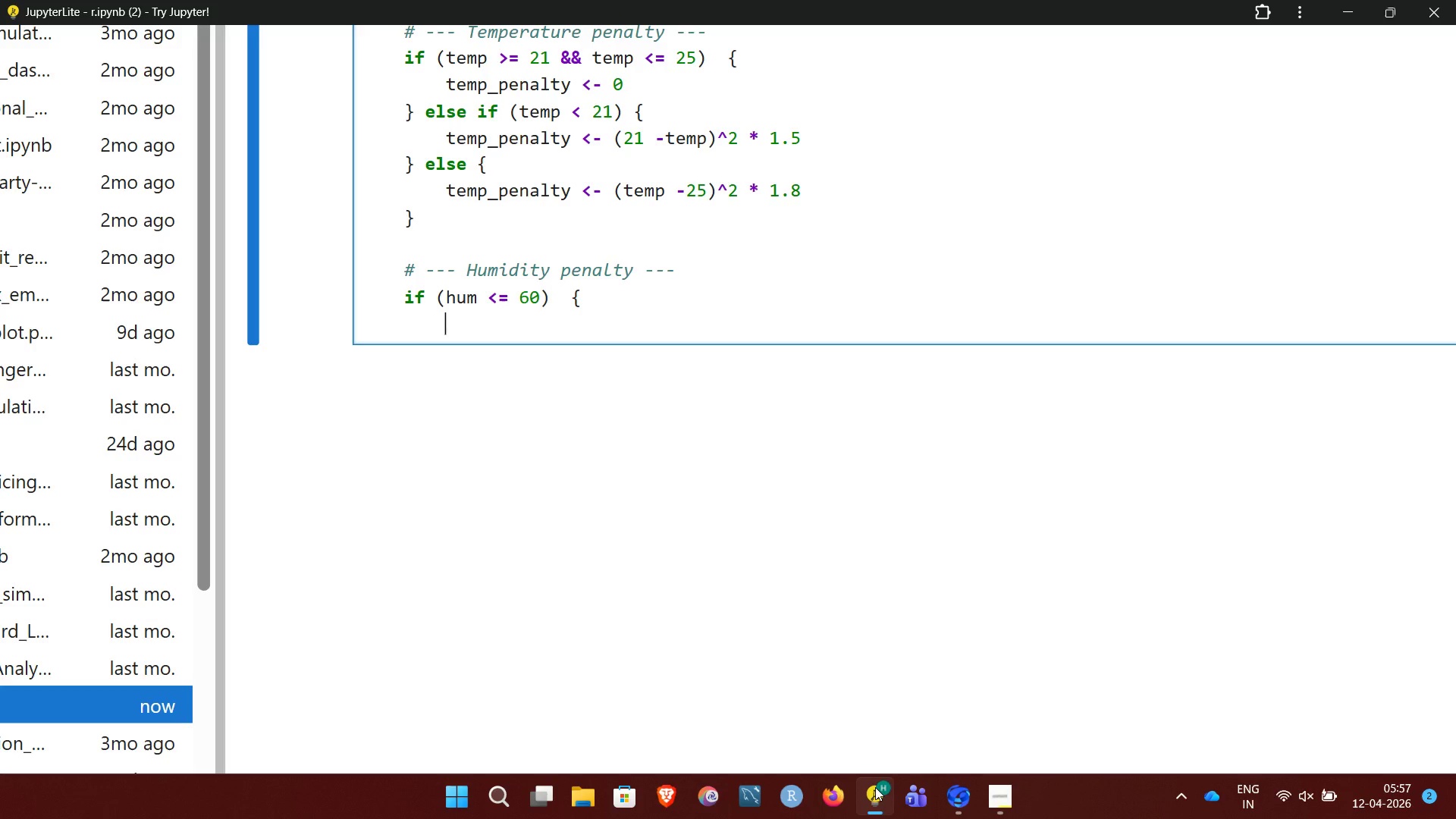 
type(hum_penalty)
 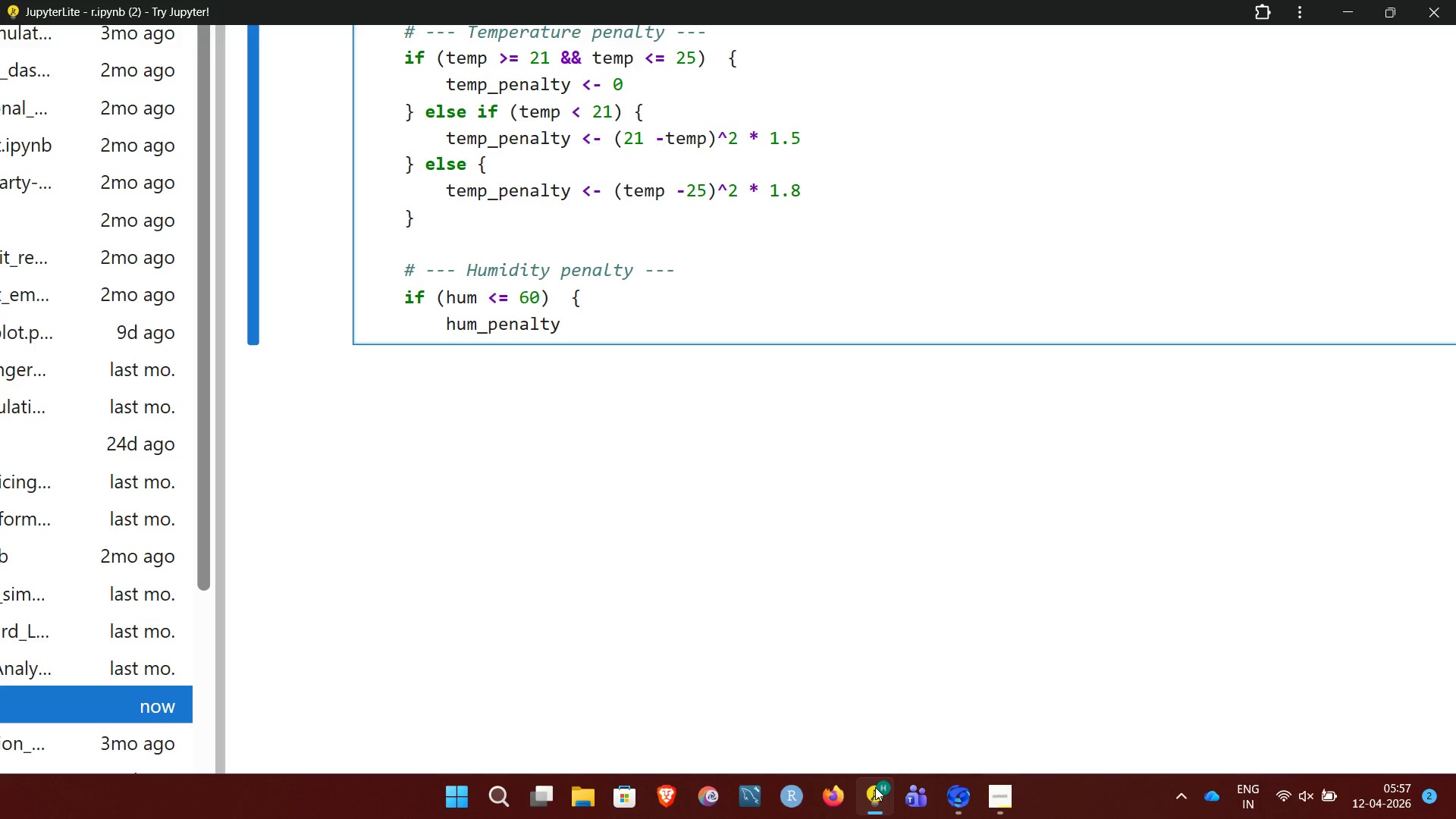 
key(Space)
 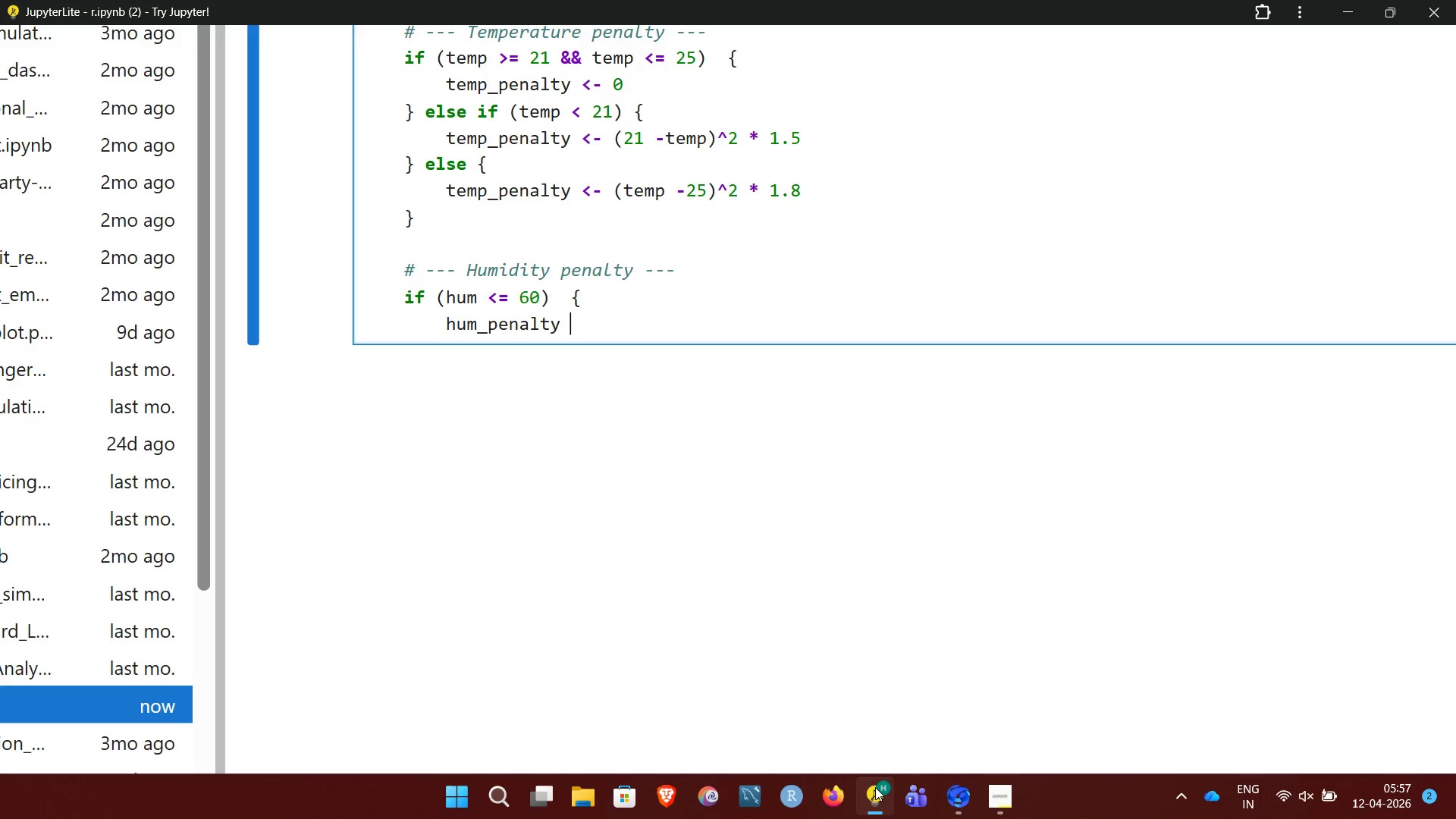 
key(Shift+Comma)
 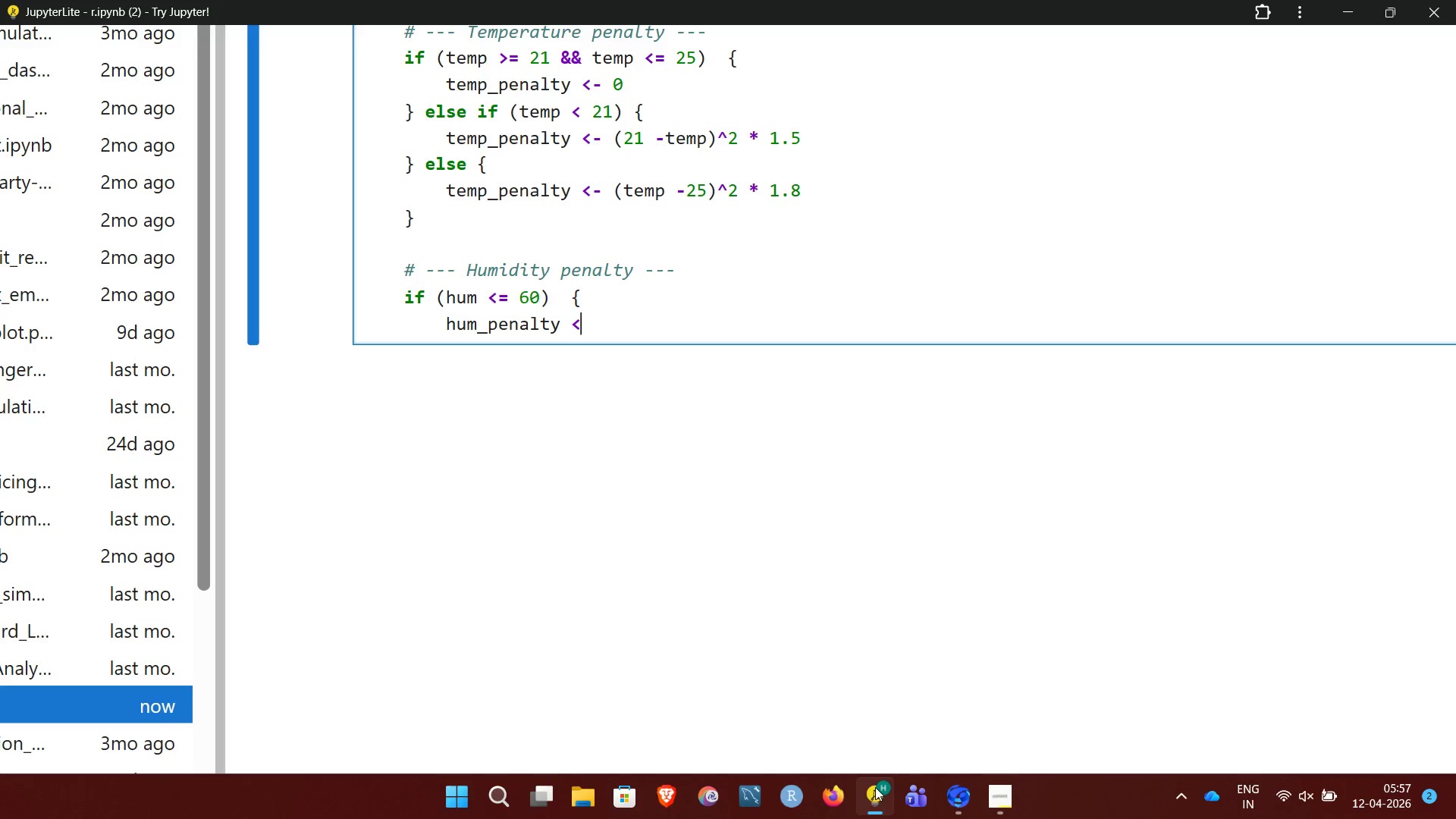 
key(Minus)
 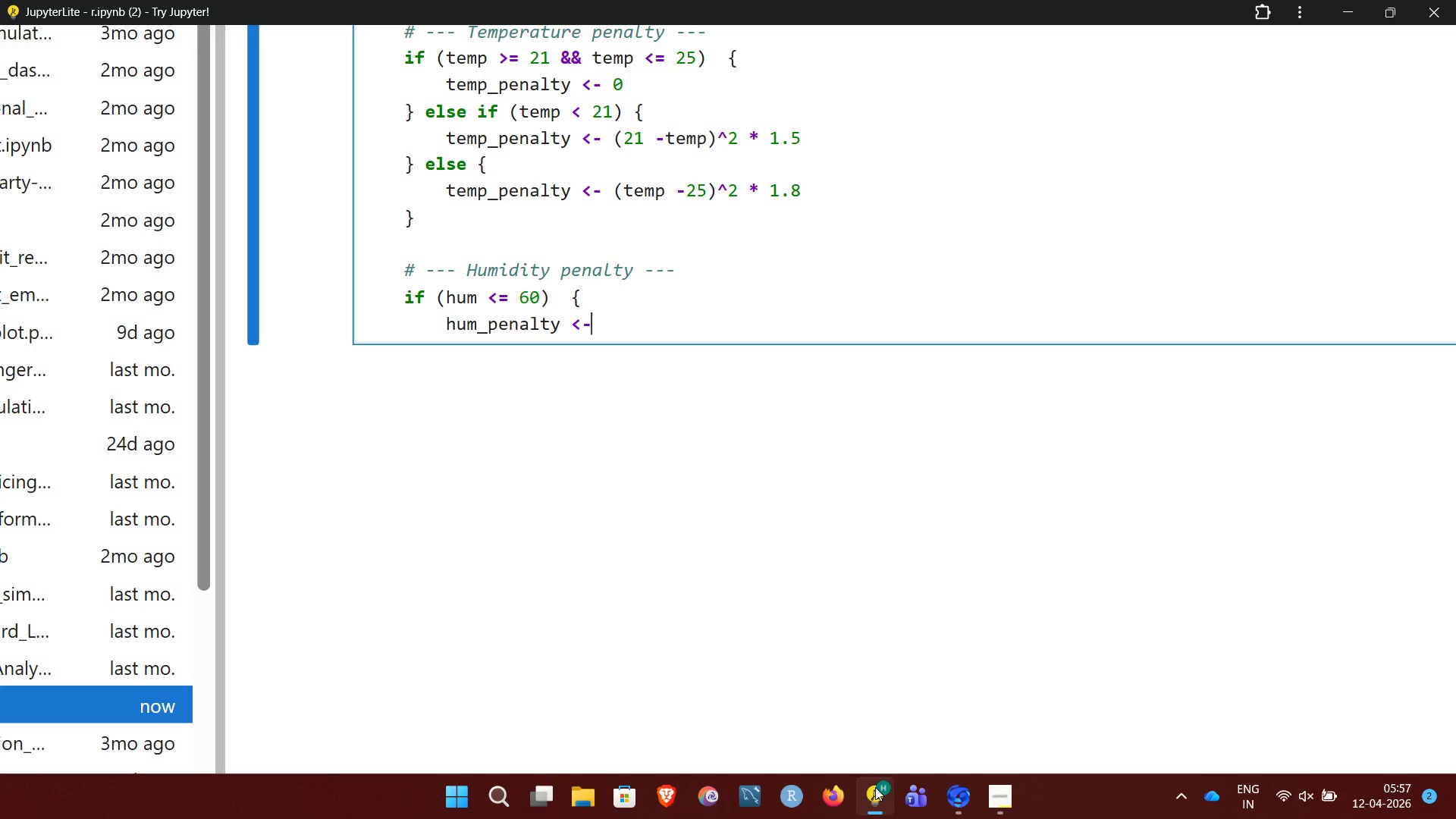 
key(Space)
 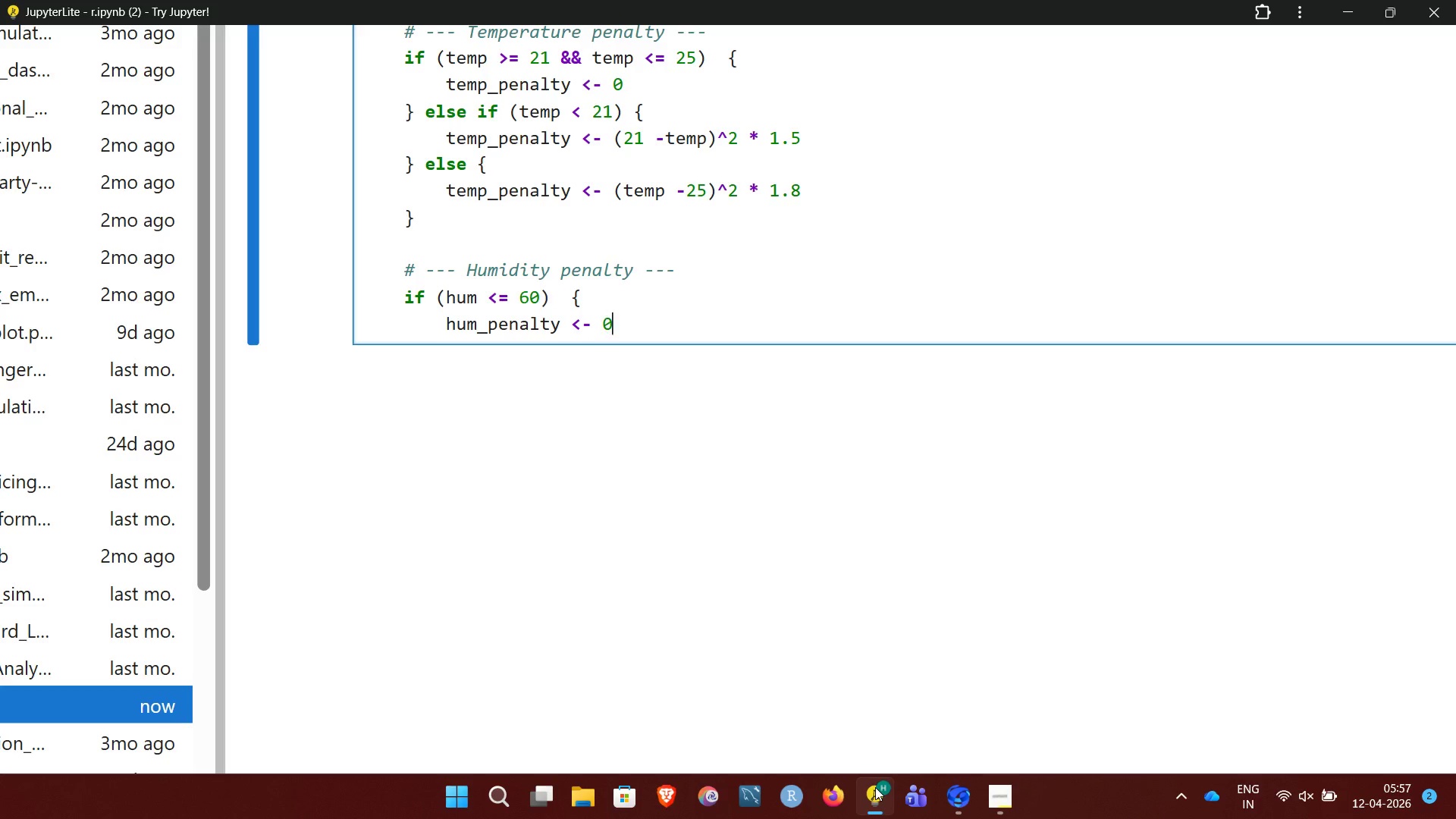 
key(0)
 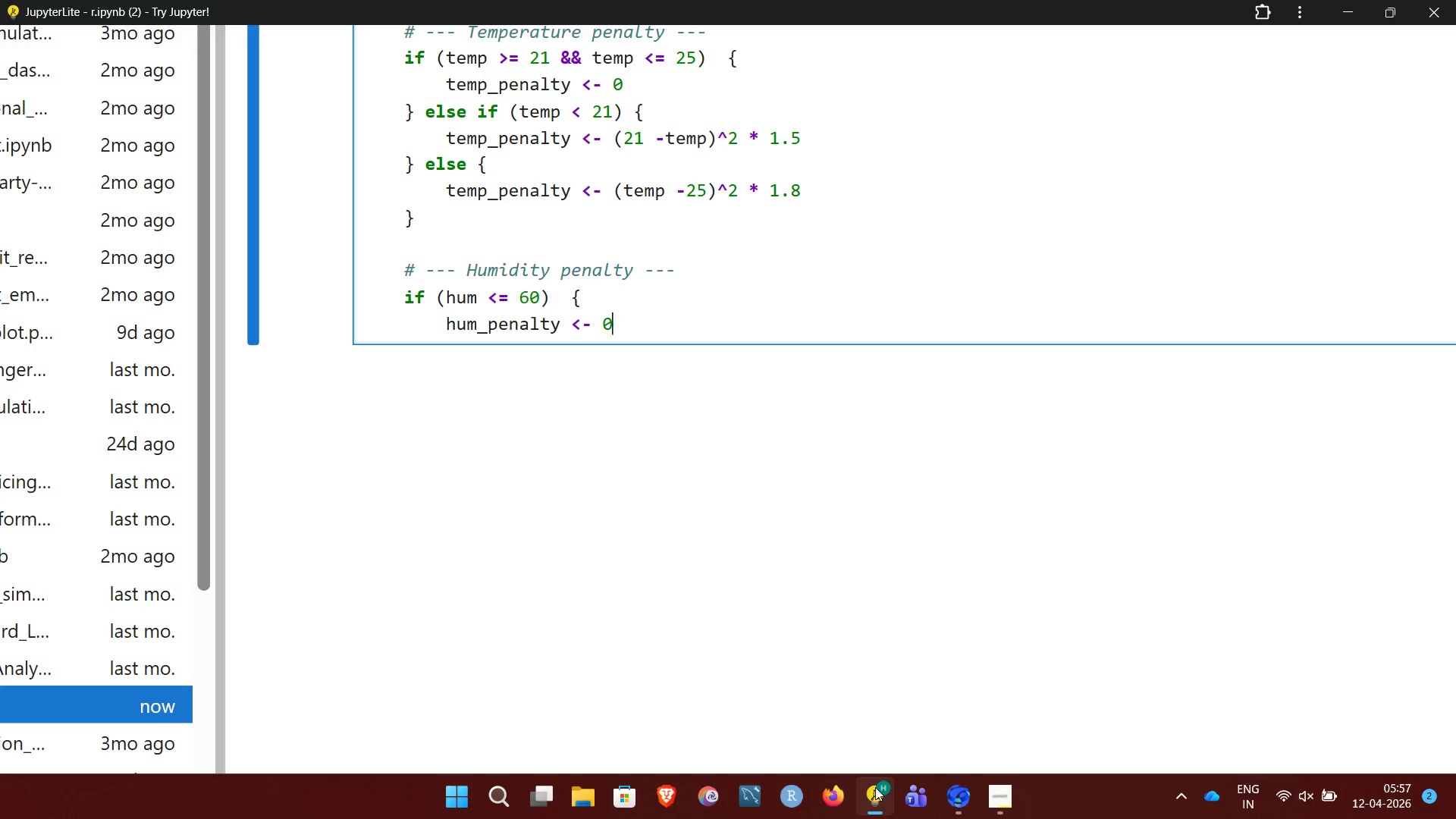 
key(Enter)
 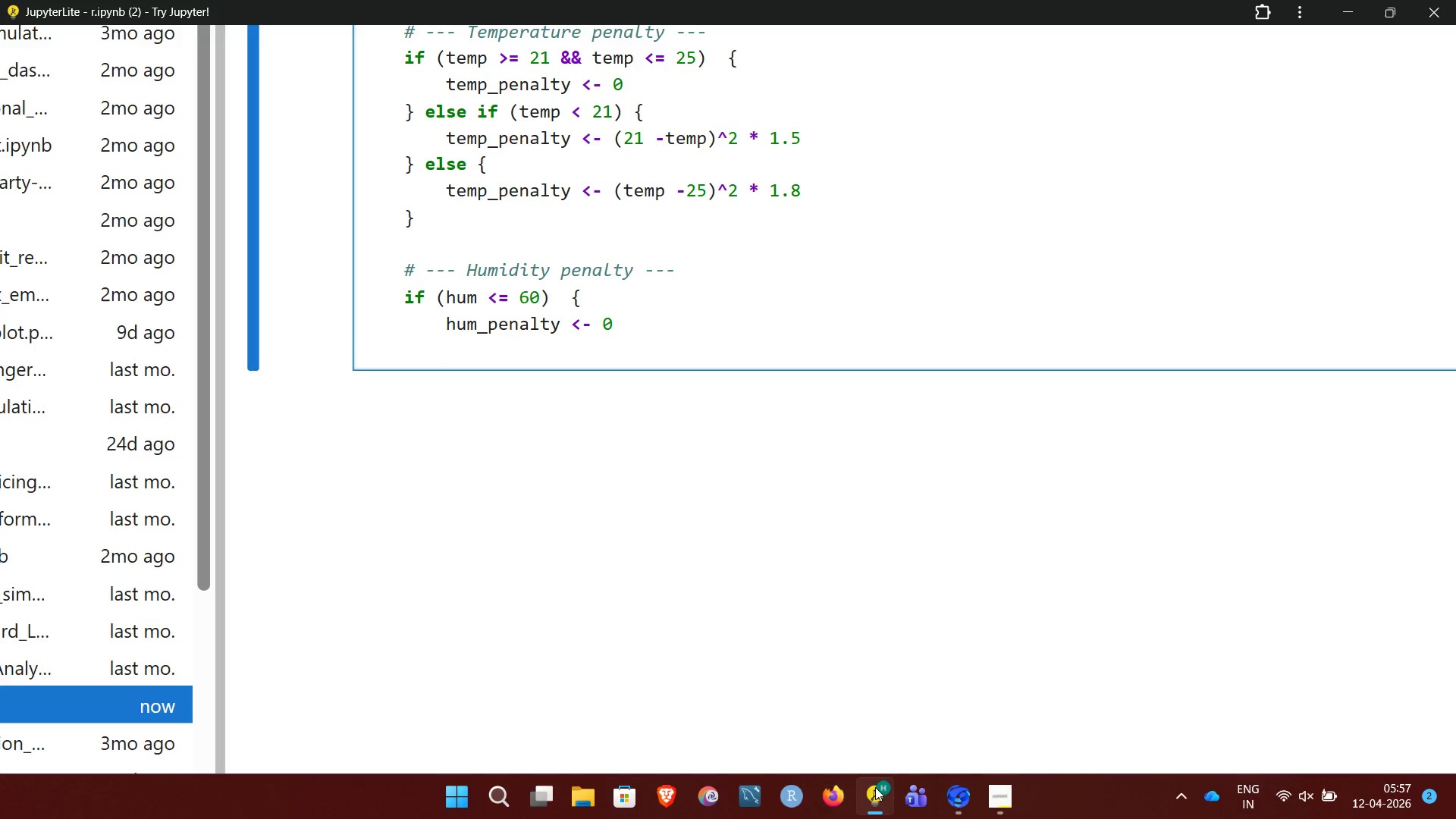 
key(Shift+BracketRight)
 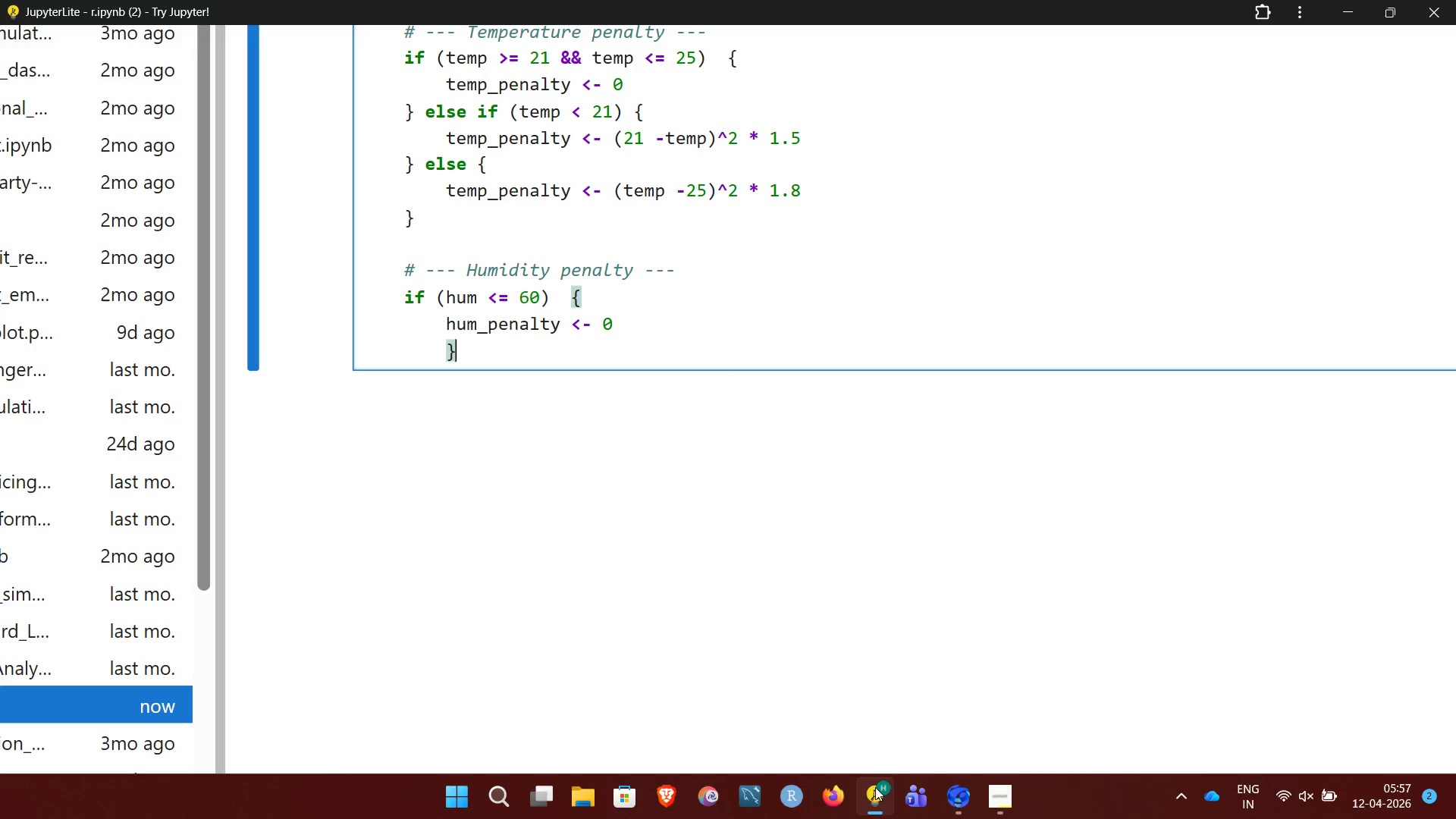 
key(Backspace)
 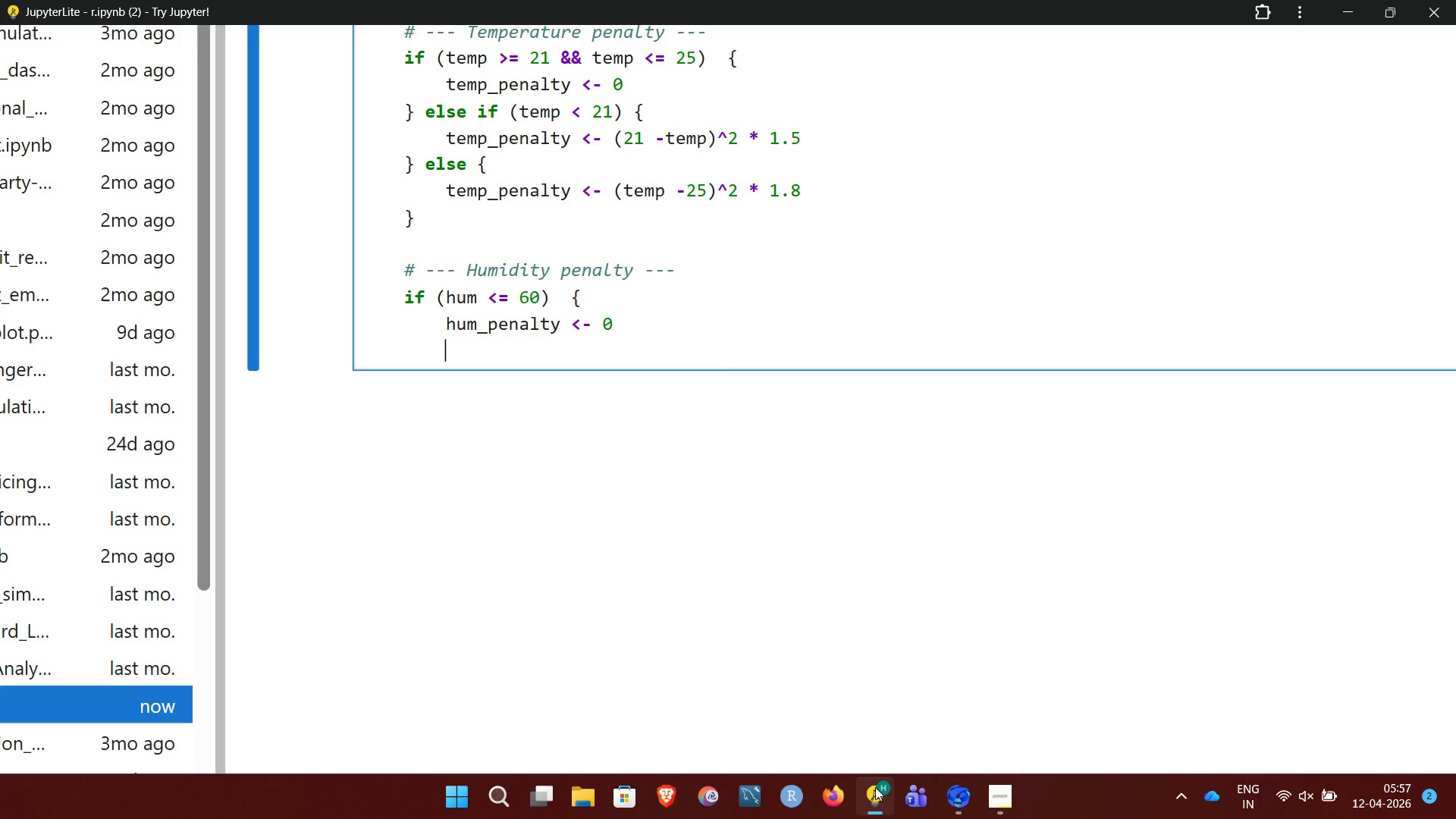 
key(Backspace)
 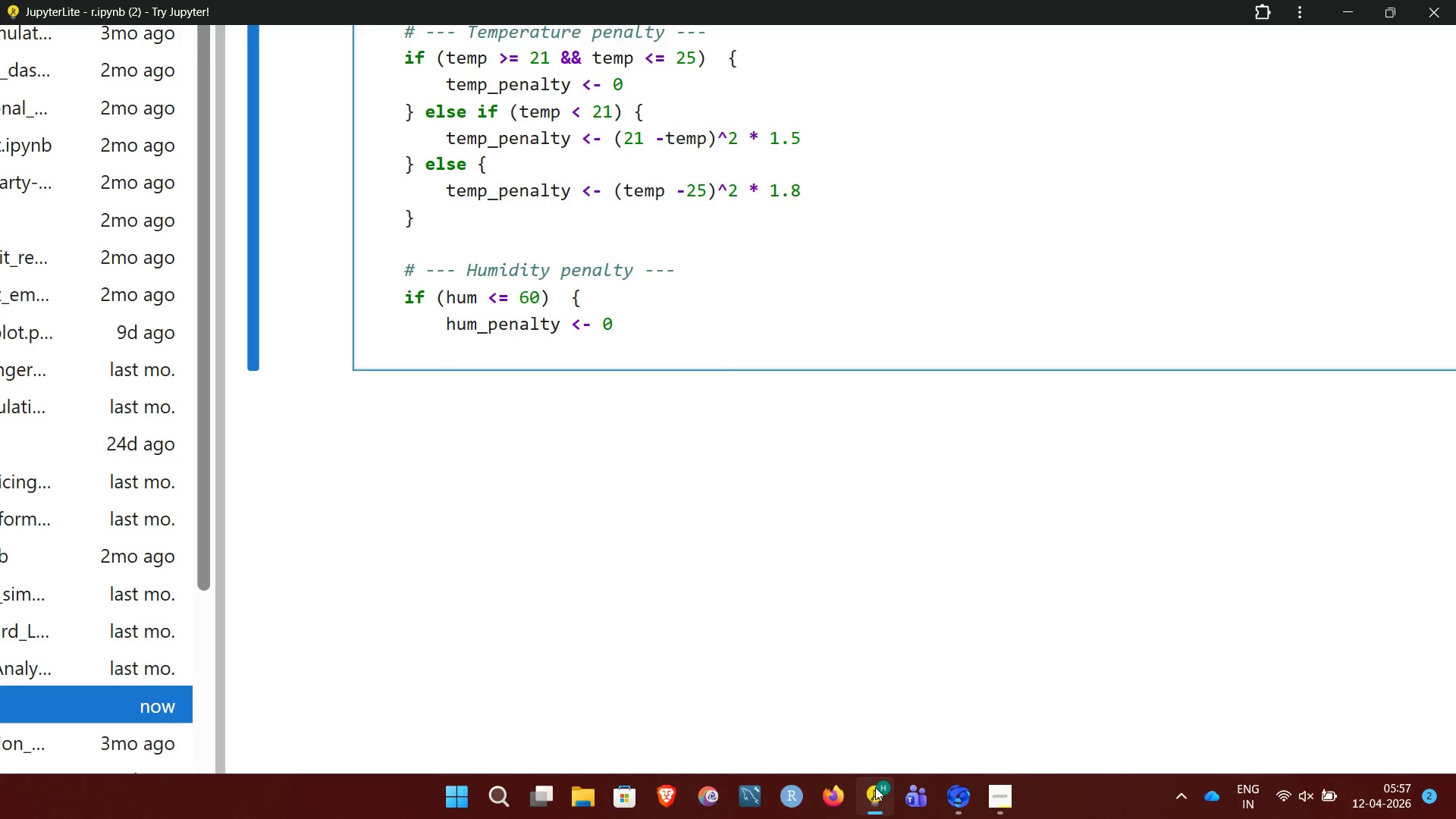 
key(Shift+BracketLeft)
 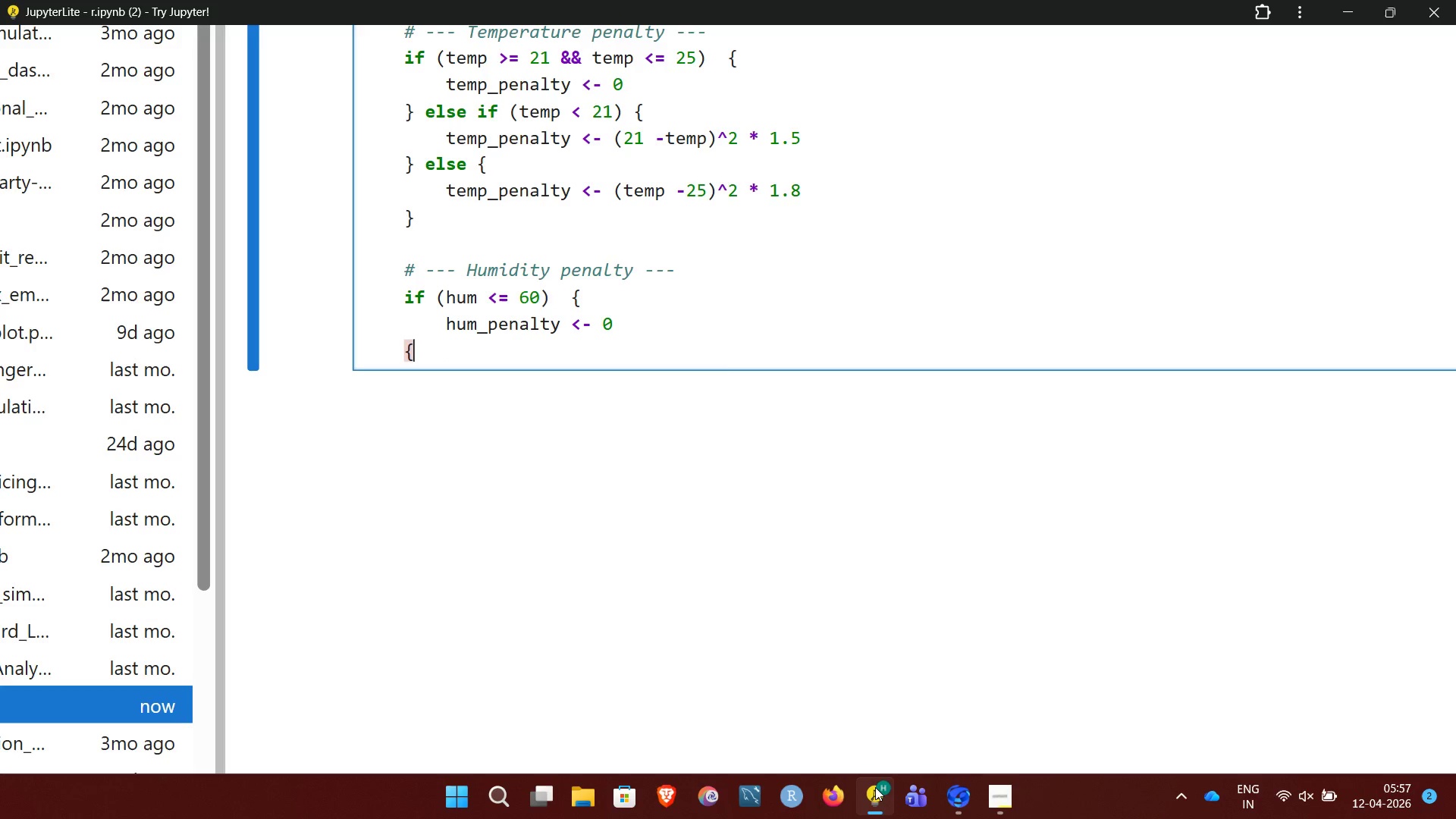 
key(Backspace)
 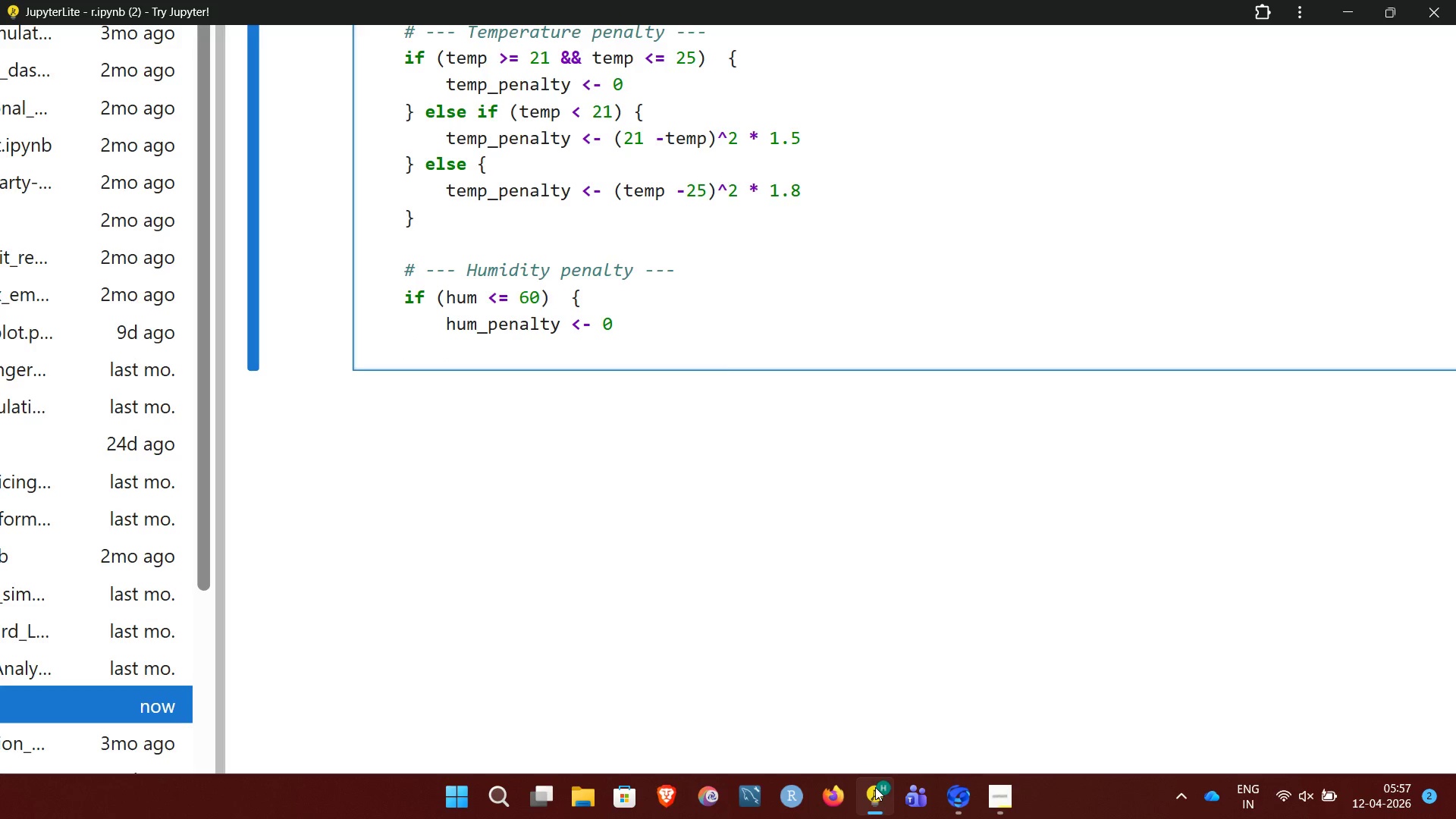 
hold_key(key=ShiftRight, duration=0.48)
 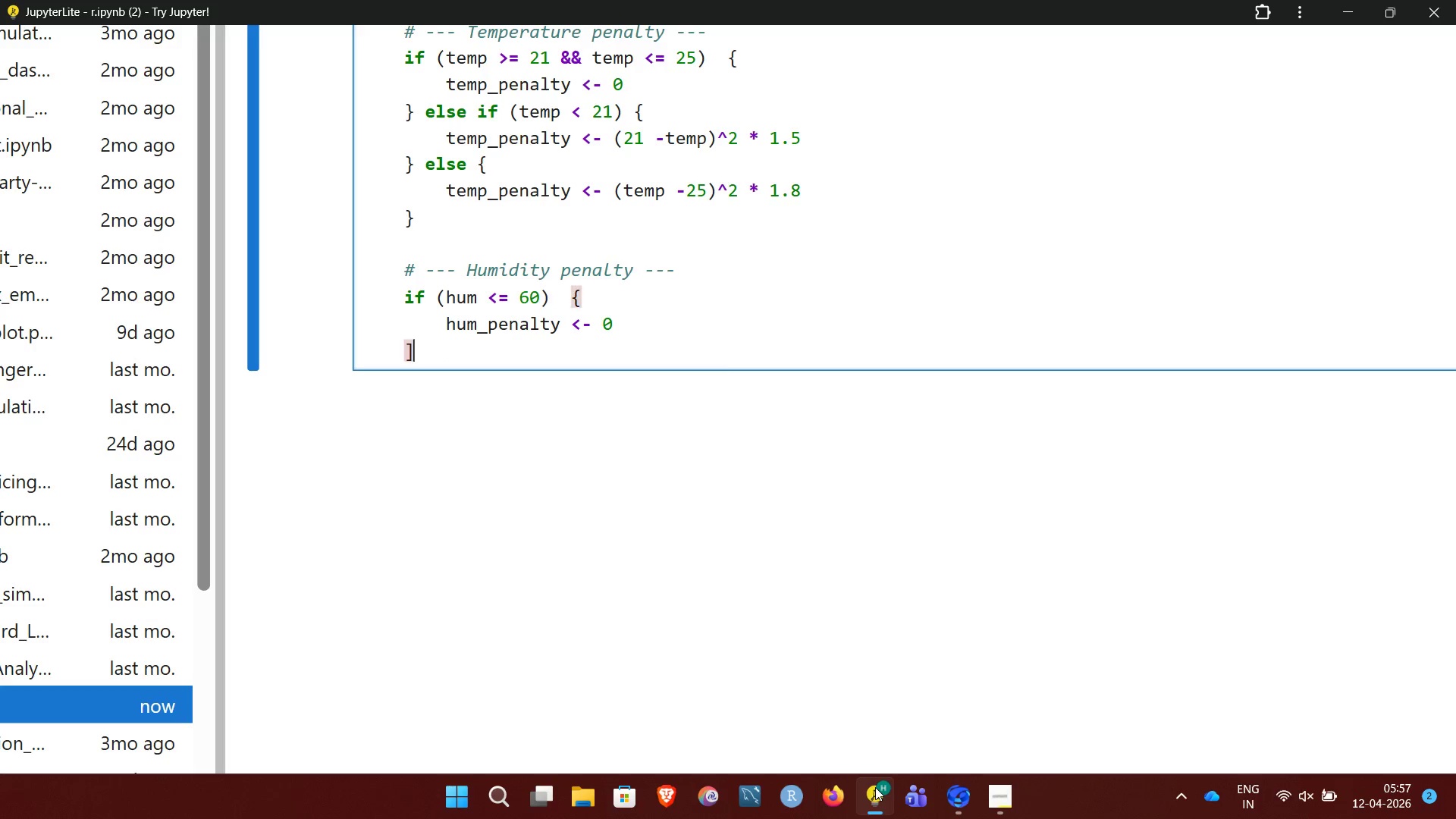 
key(BracketRight)
 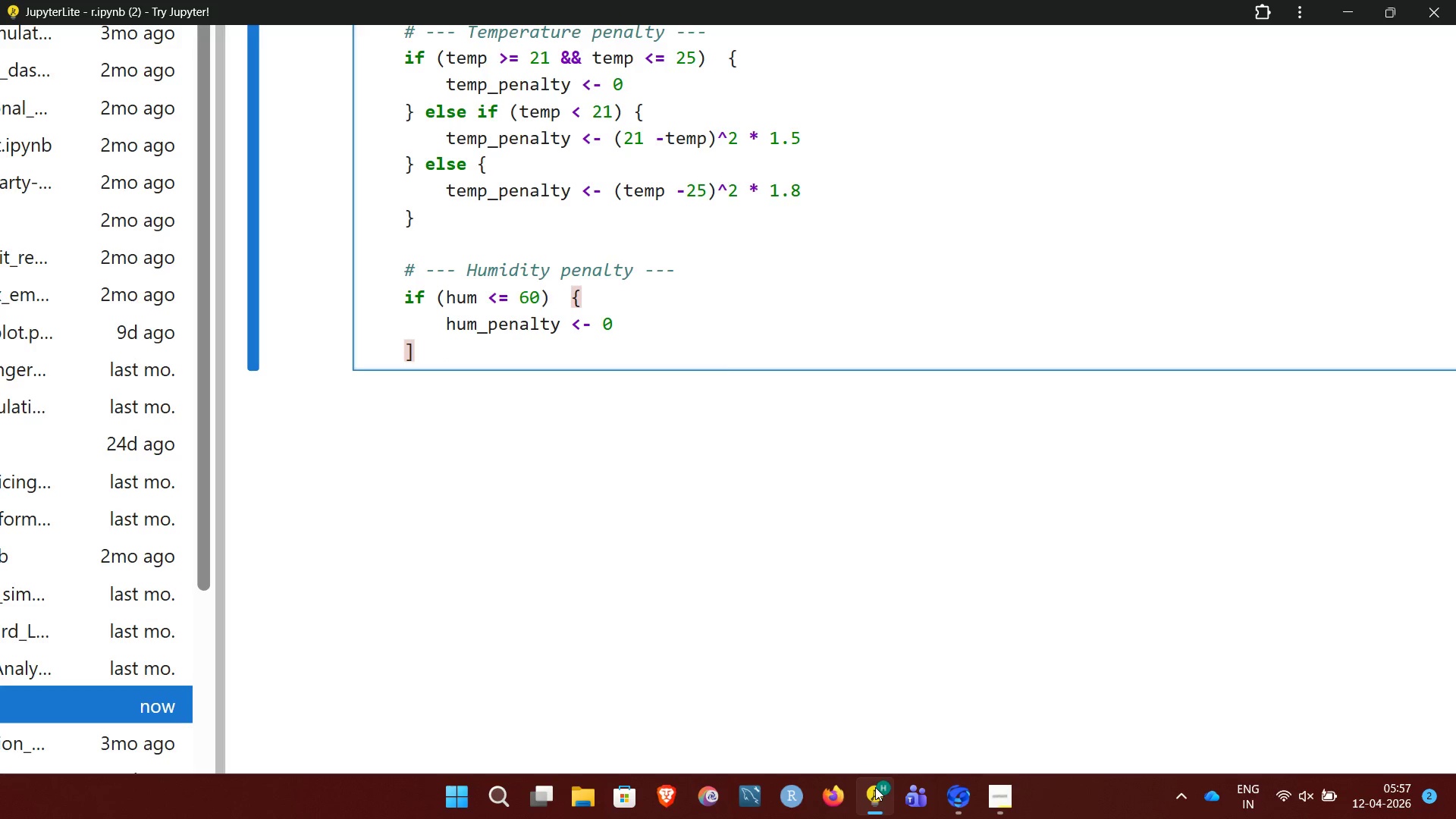 
key(Backspace)
 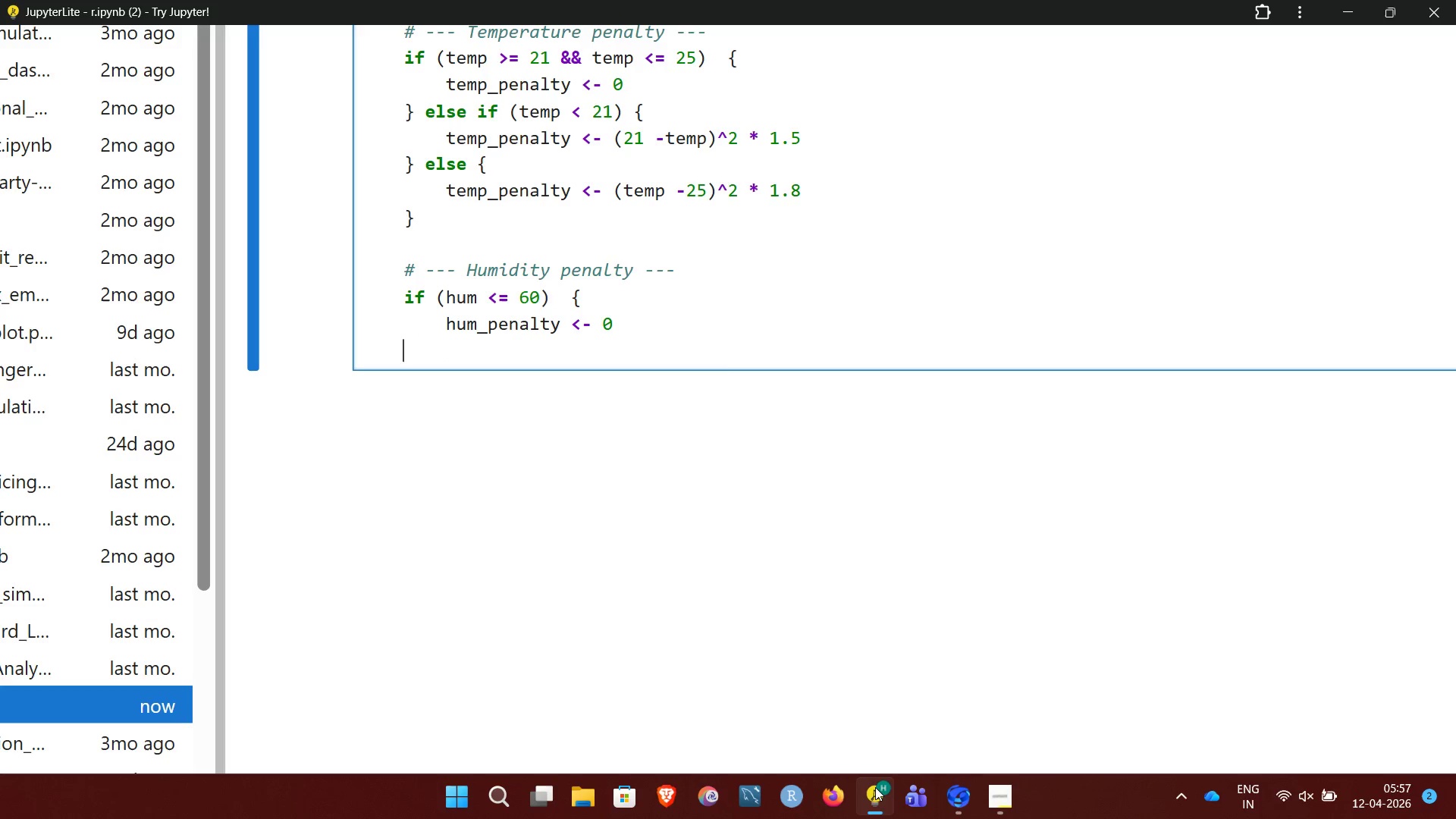 
key(Shift+BracketRight)
 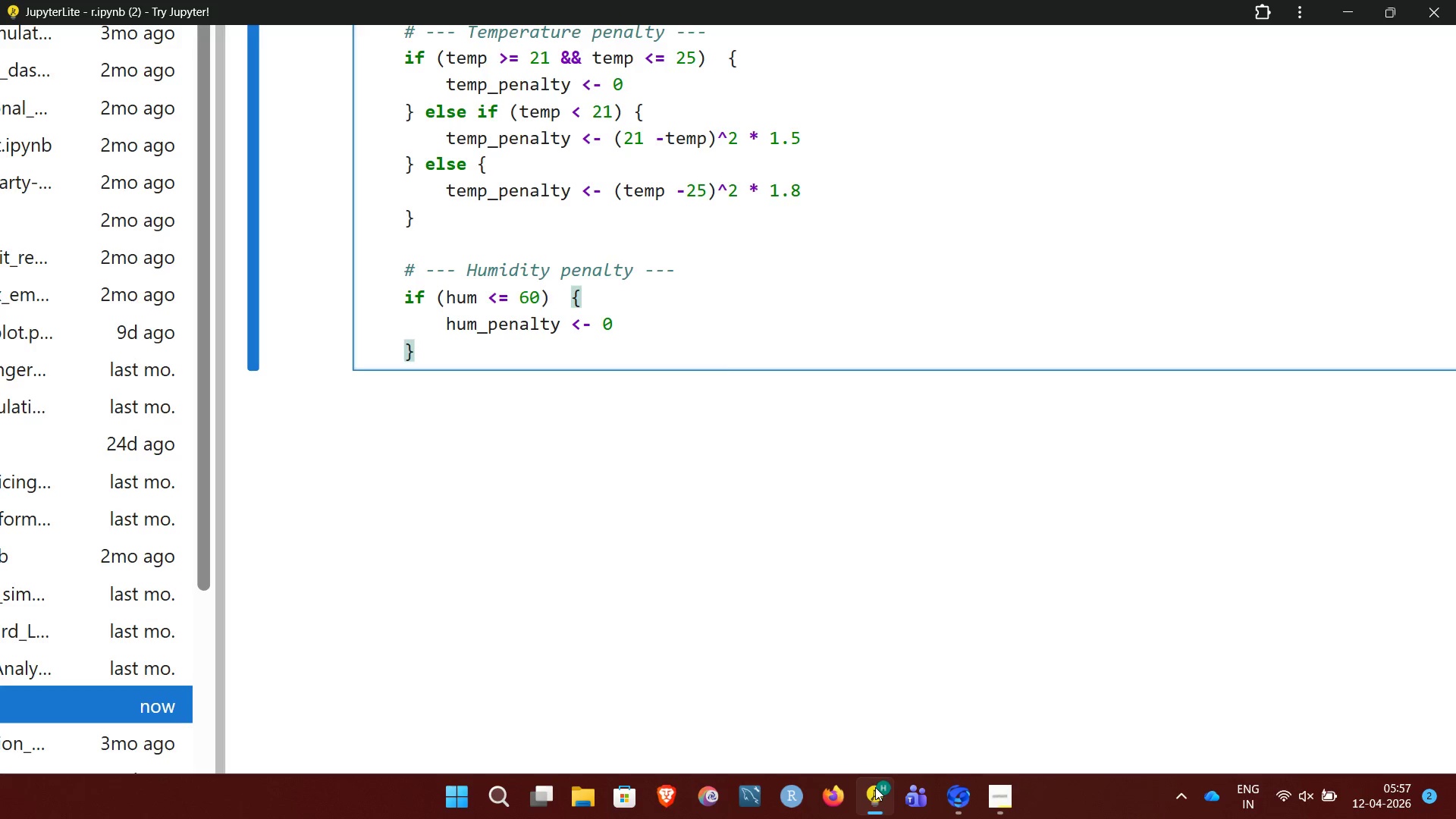 
type( else [)
key(Backspace)
type({)
 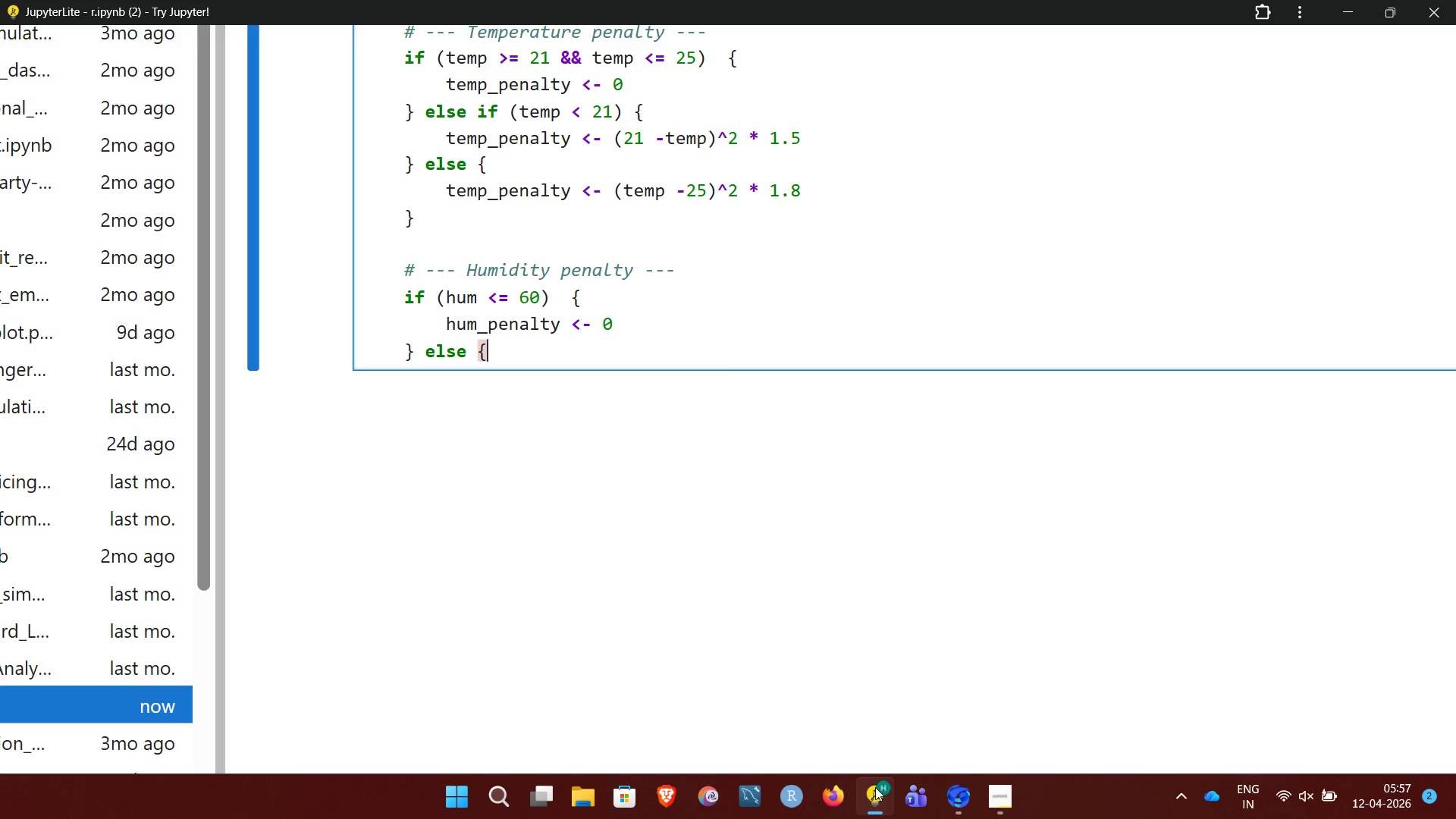 
wait(16.56)
 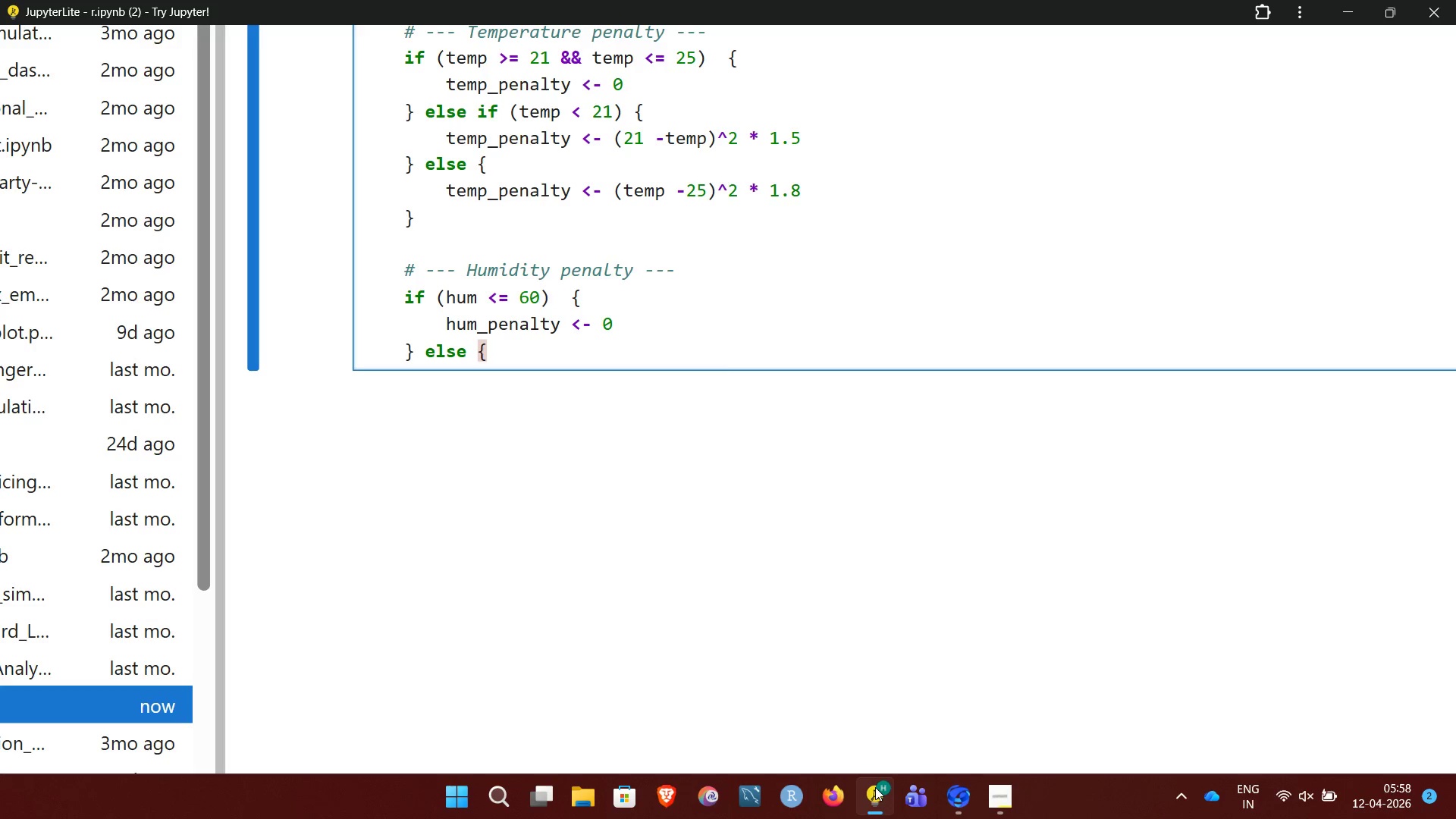 
key(Enter)
 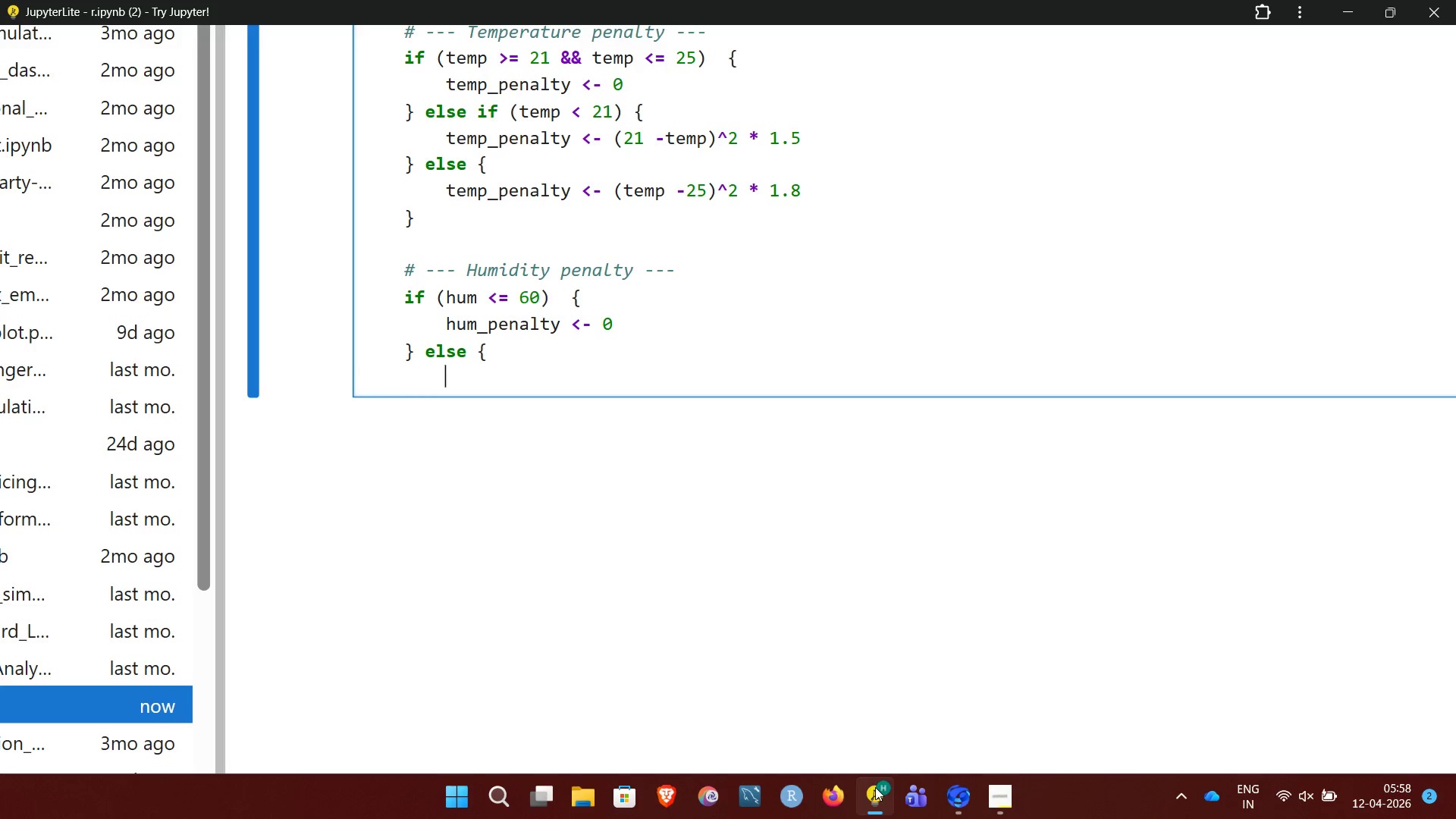 
type(hum_penalty)
 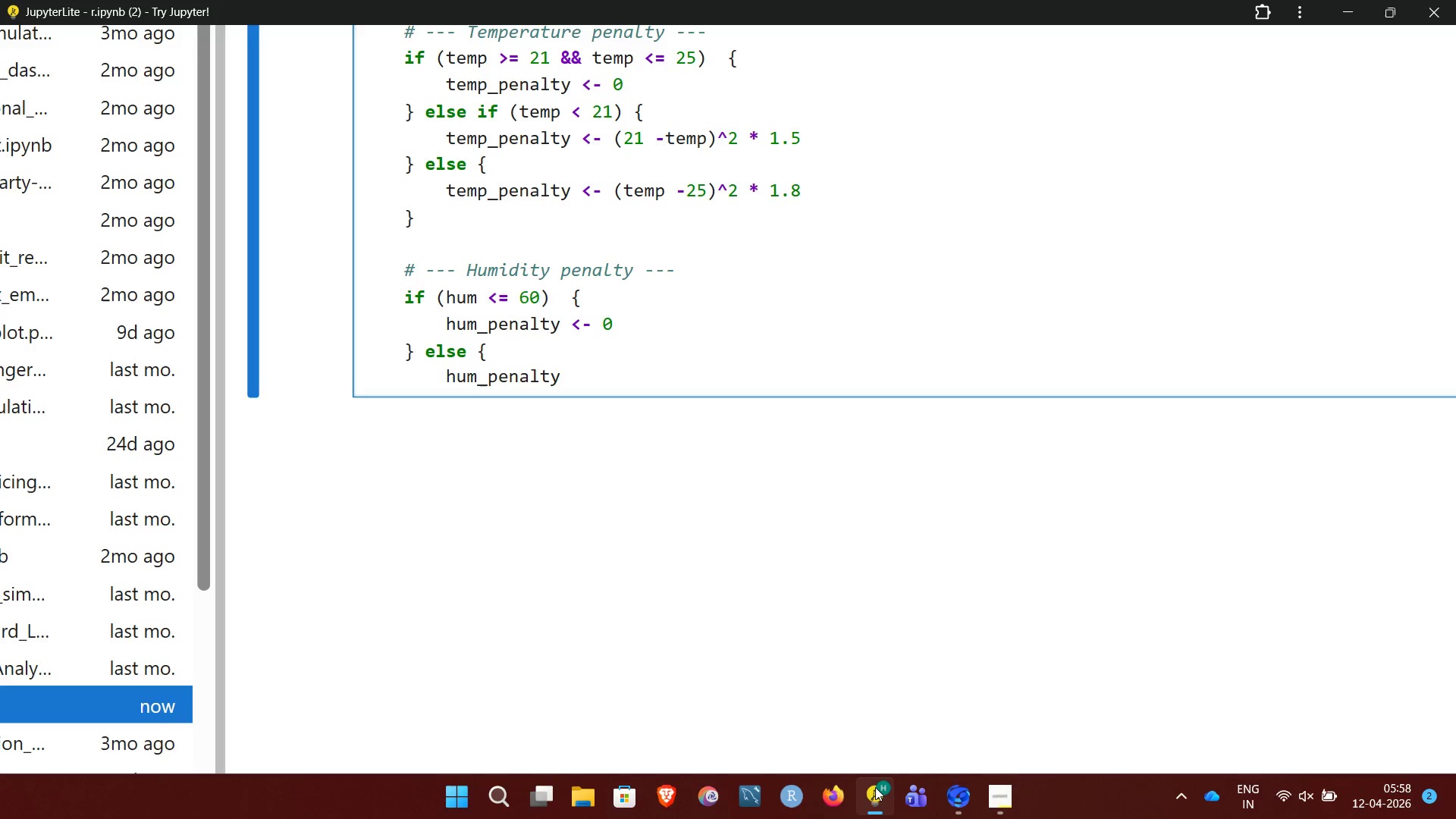 
type( <- (hum - 60))
 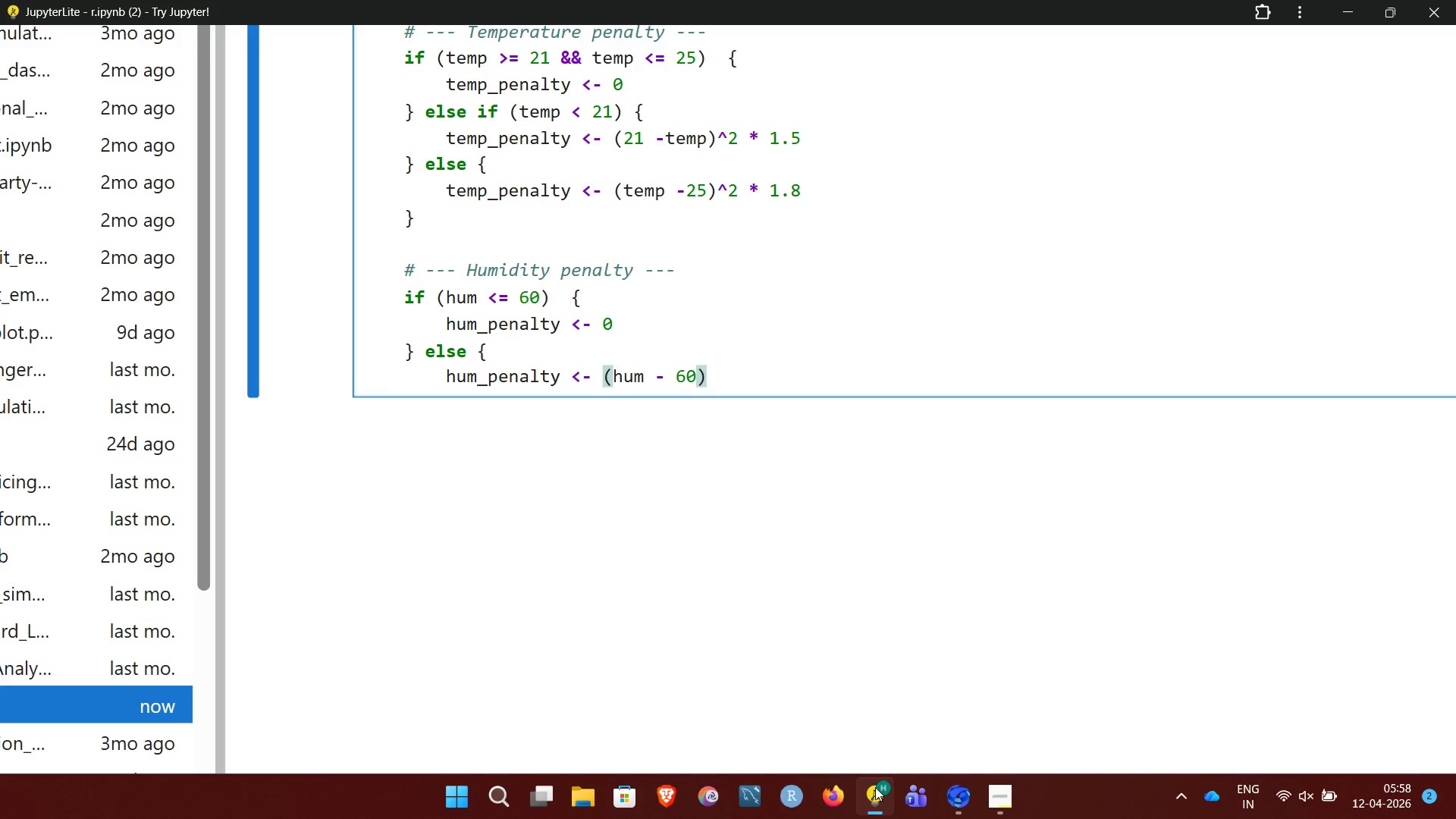 
type(^1.5 * 0.8)
 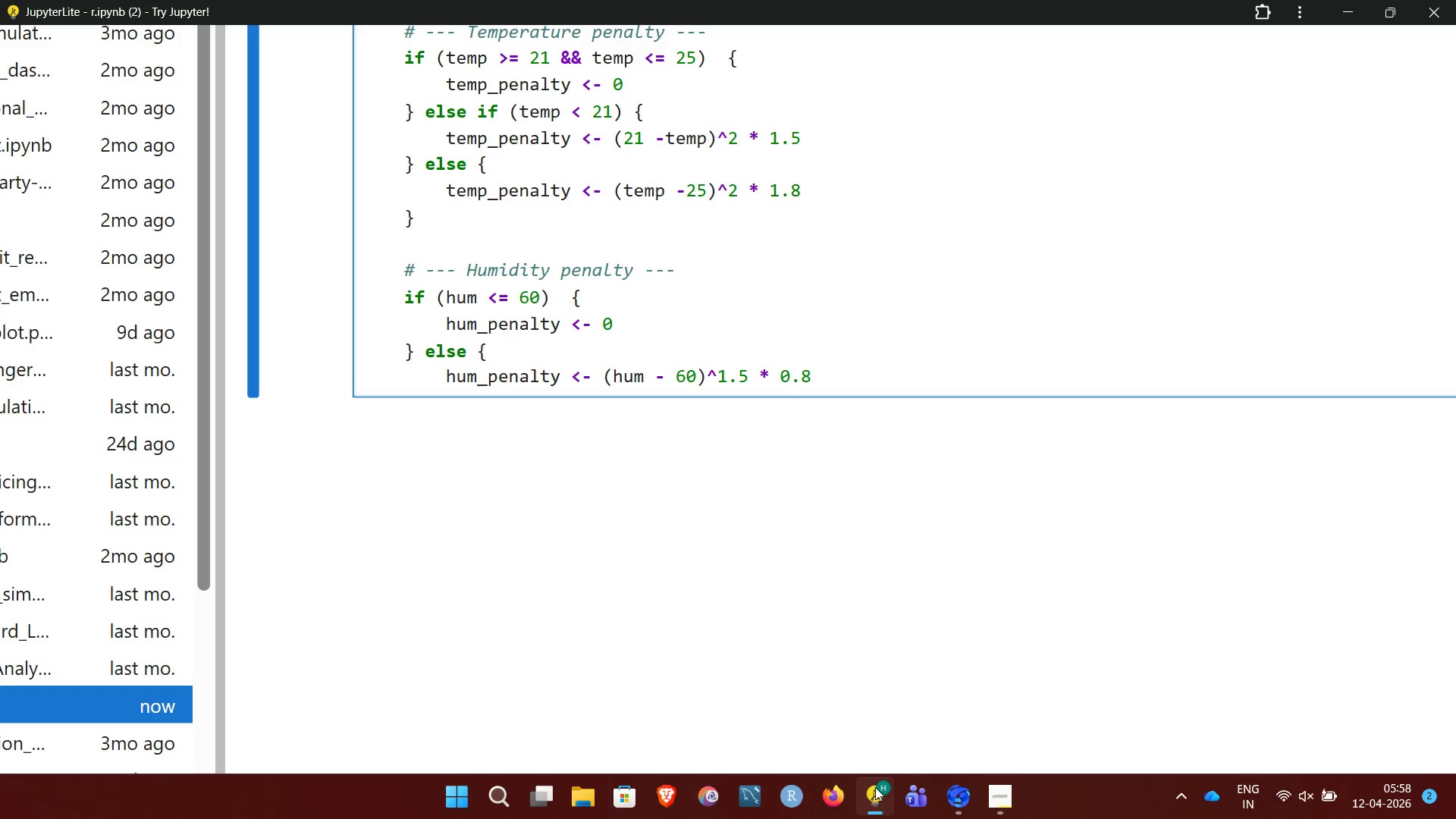 
wait(17.12)
 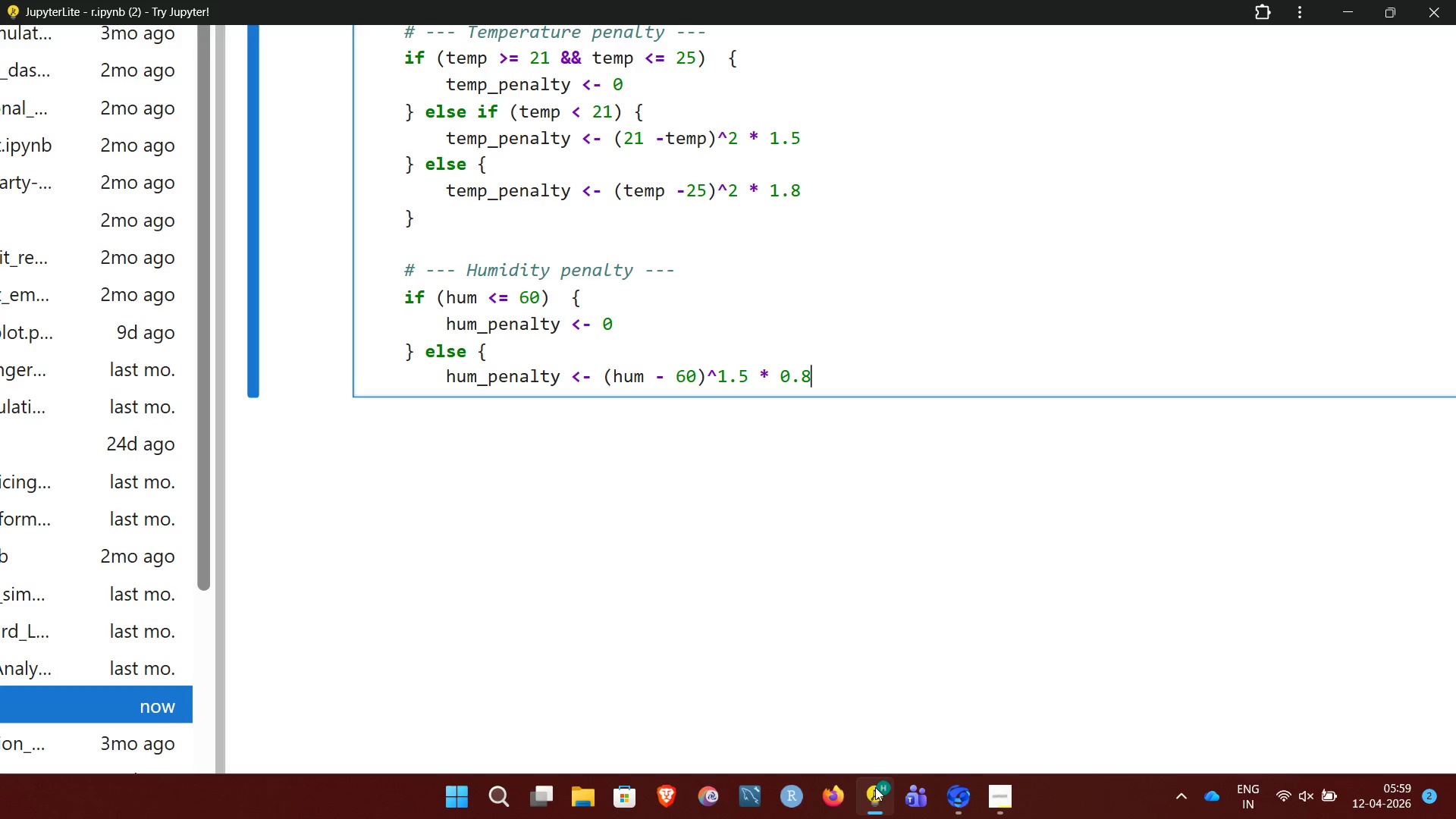 
key(Enter)
 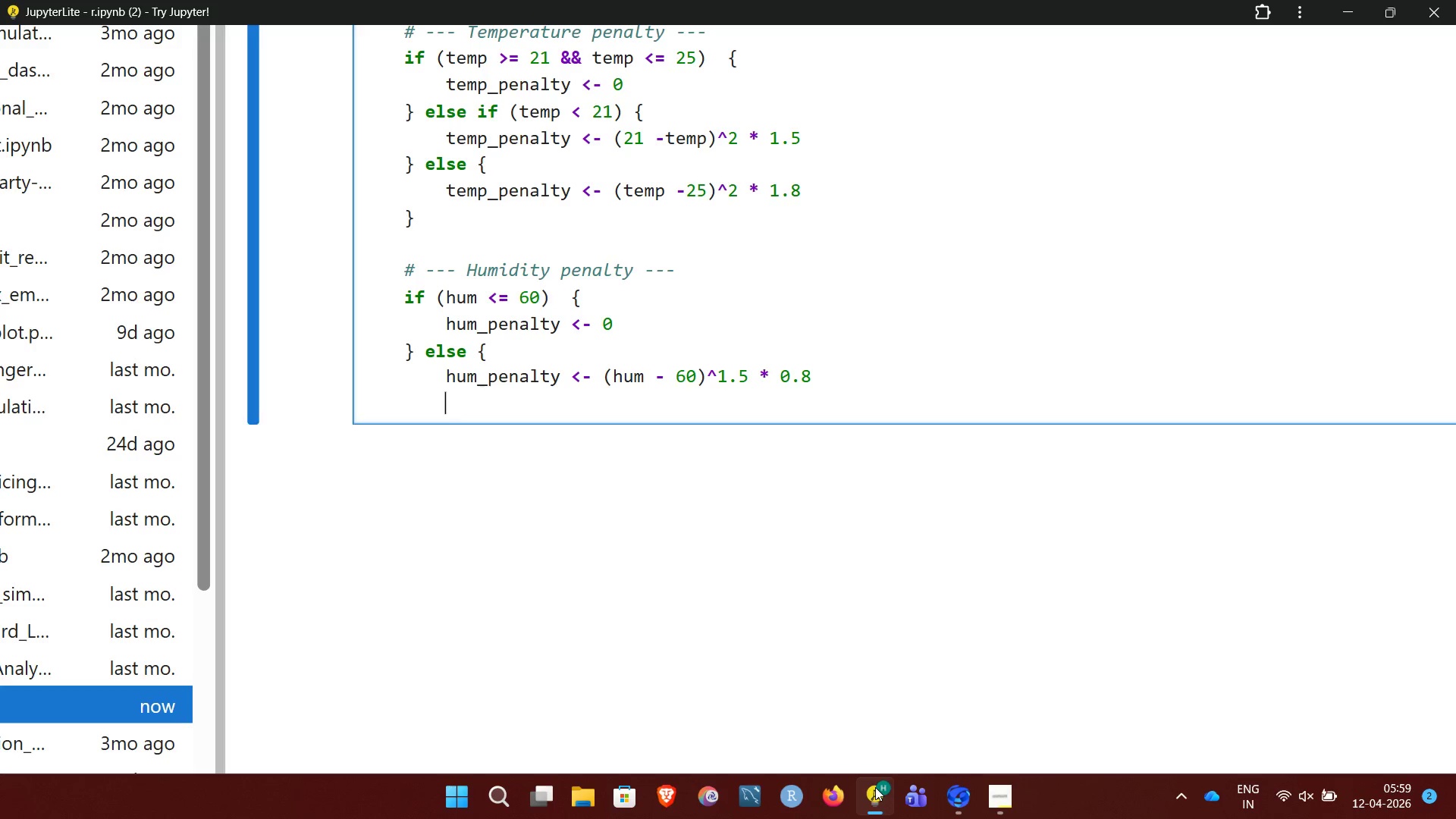 
key(Enter)
 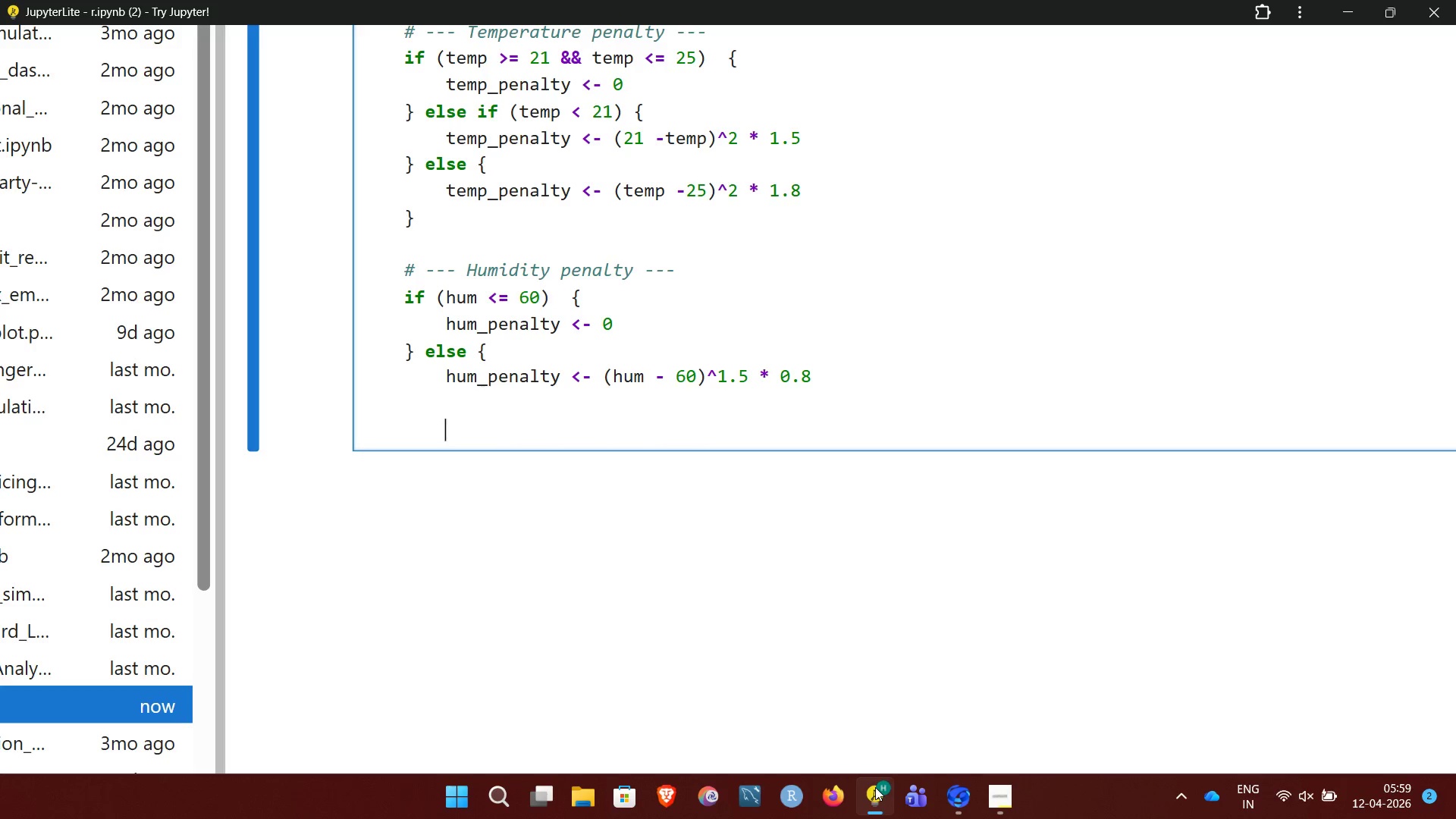 
key(Backspace)
 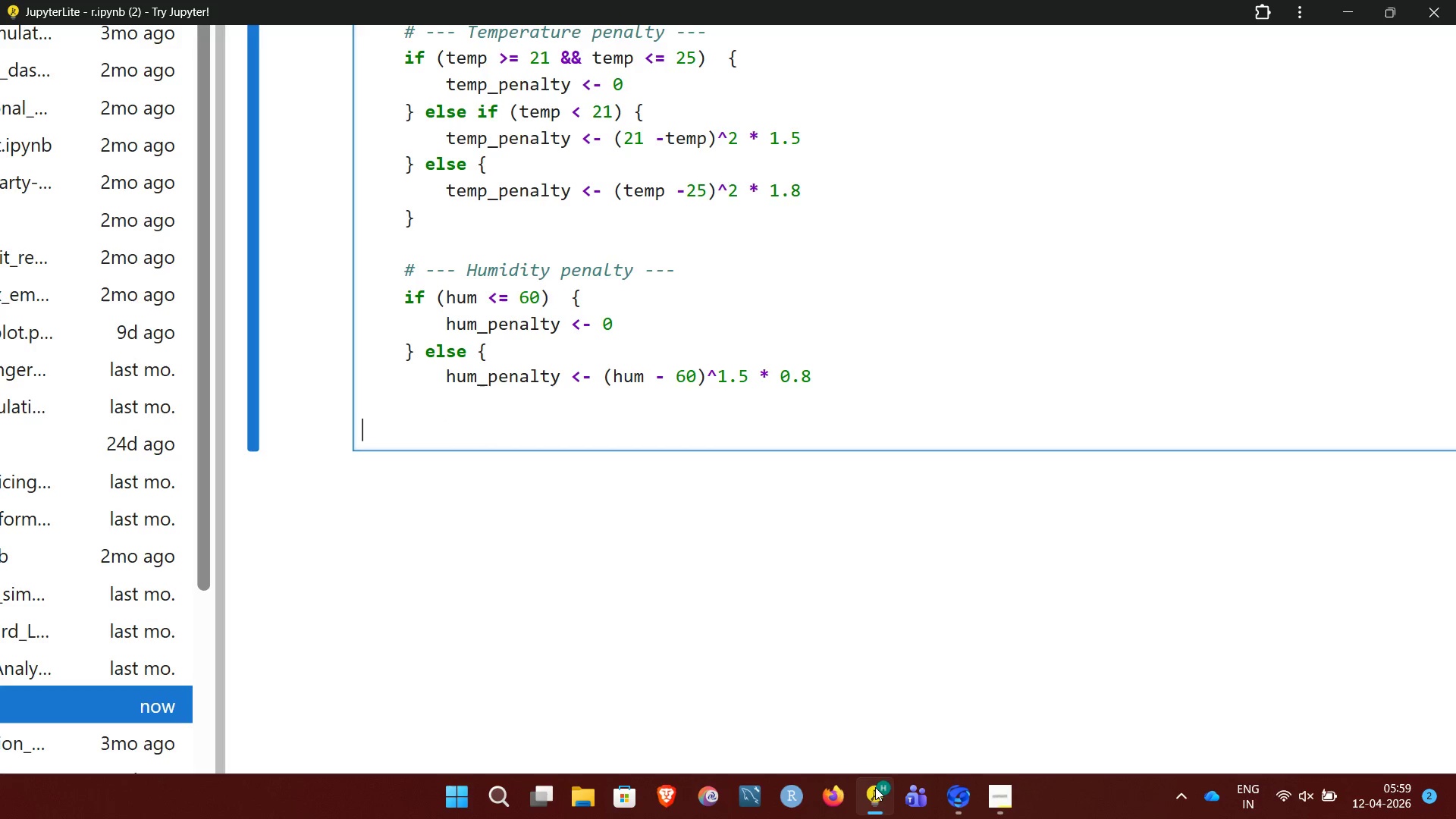 
key(Backspace)
 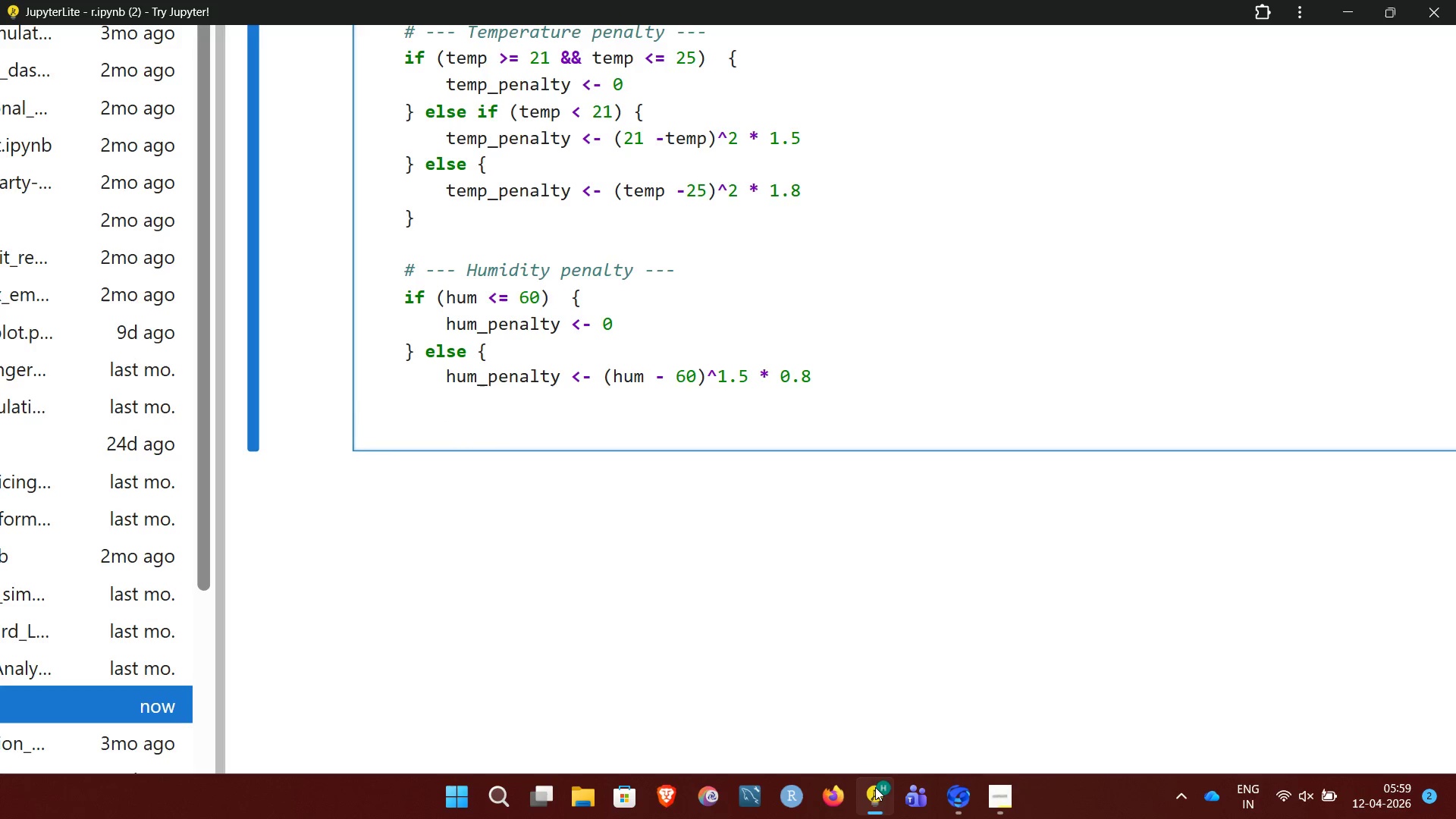 
key(Backspace)
 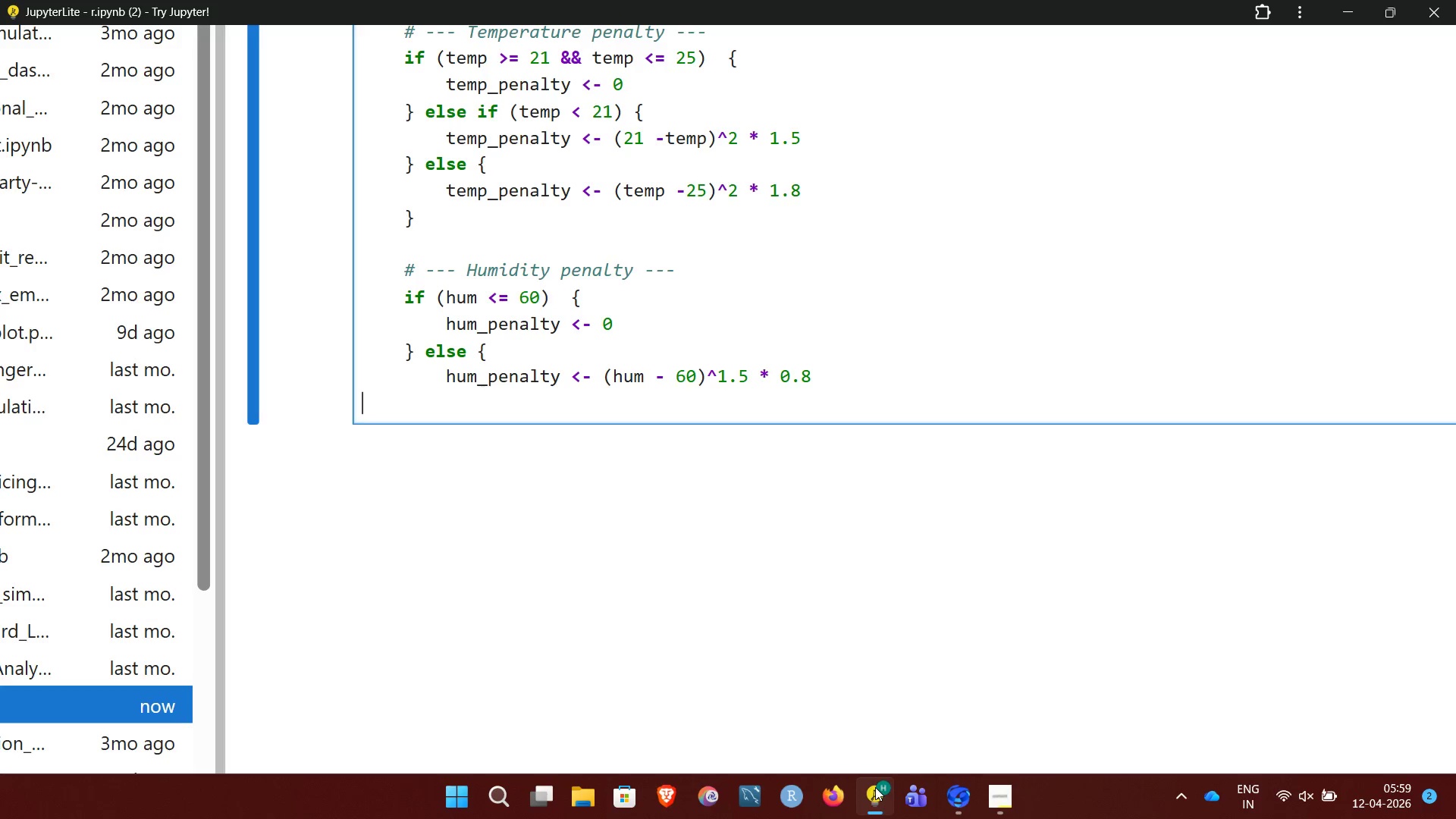 
key(Space)
 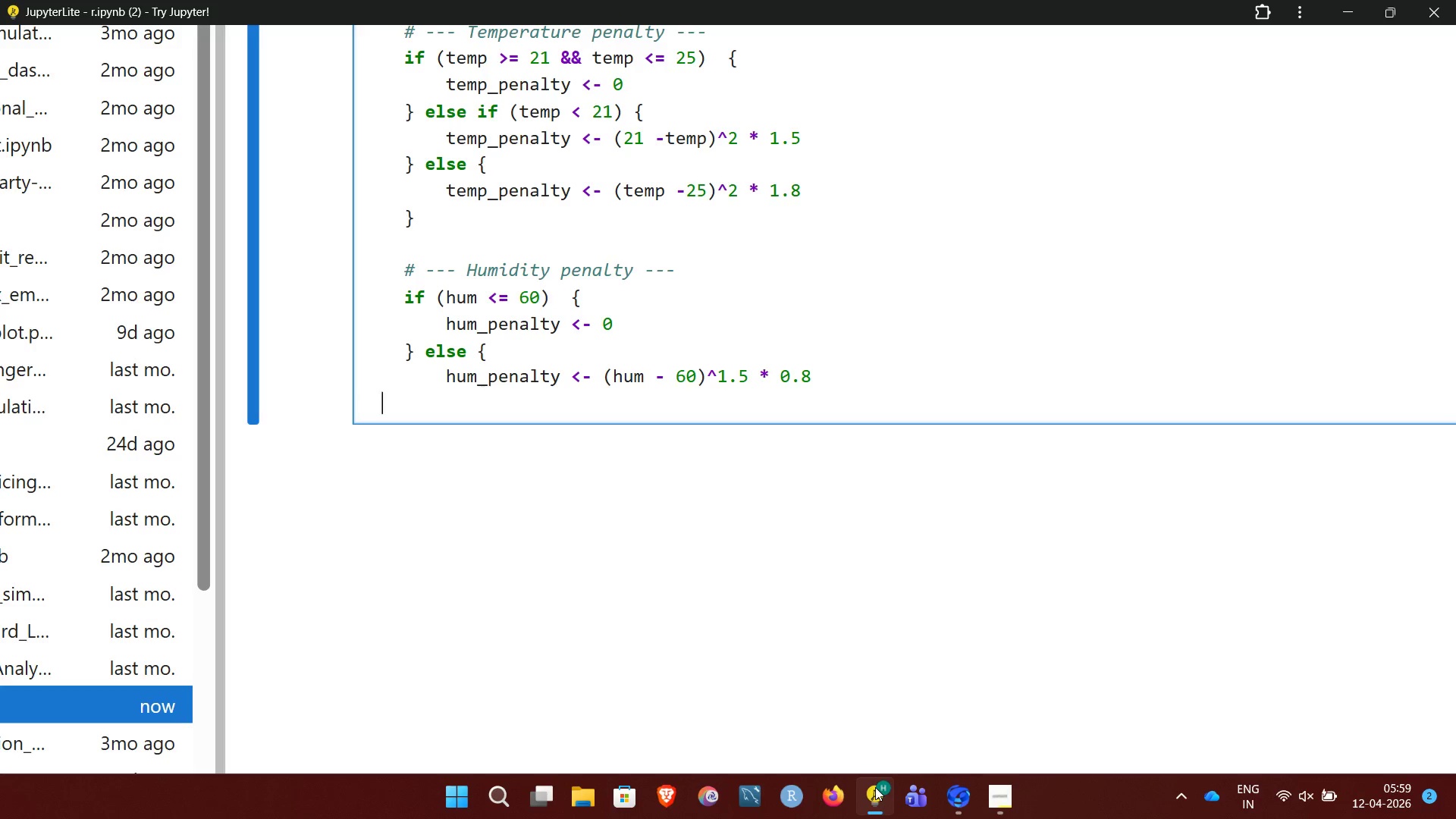 
key(Space)
 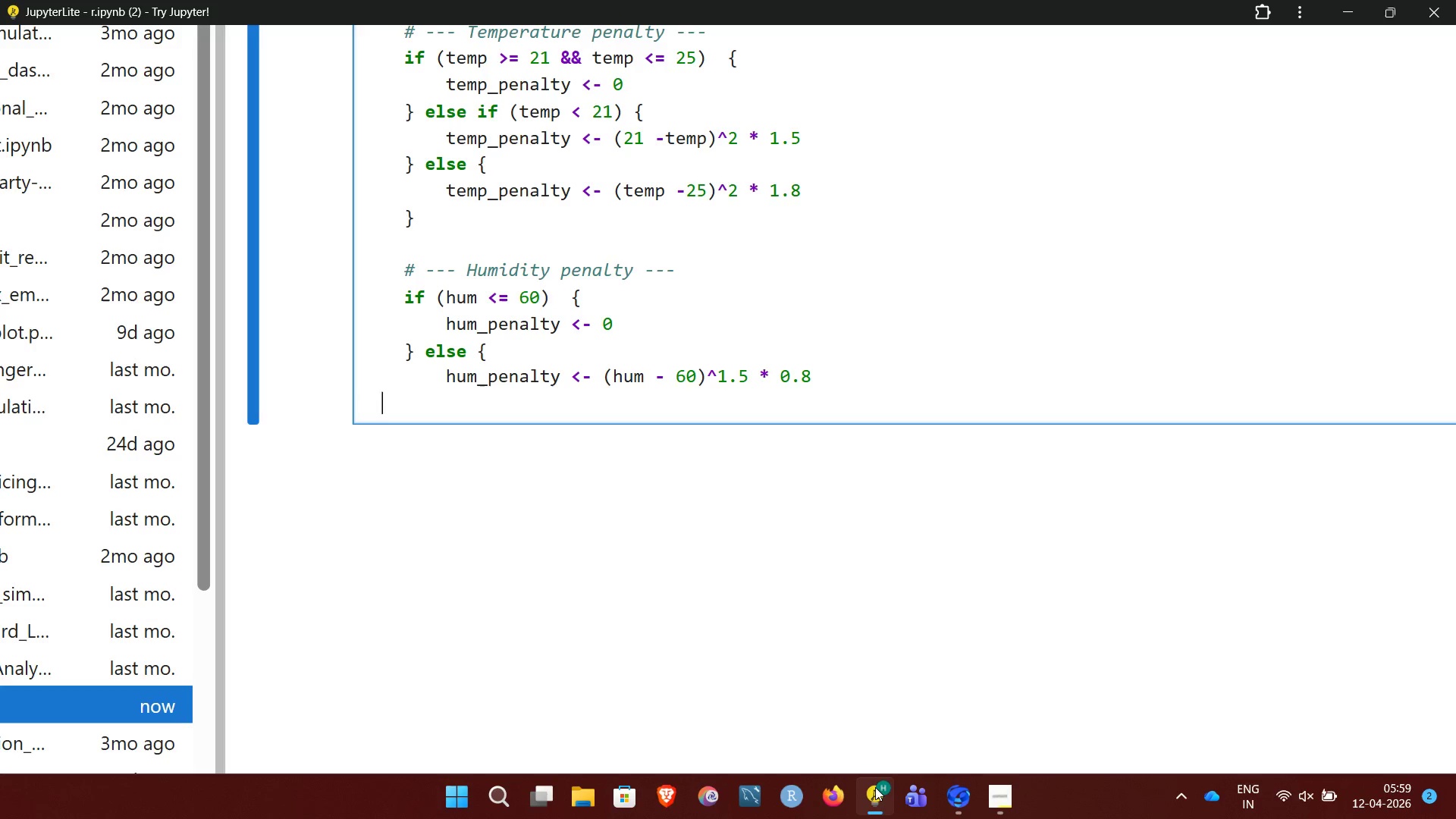 
key(Space)
 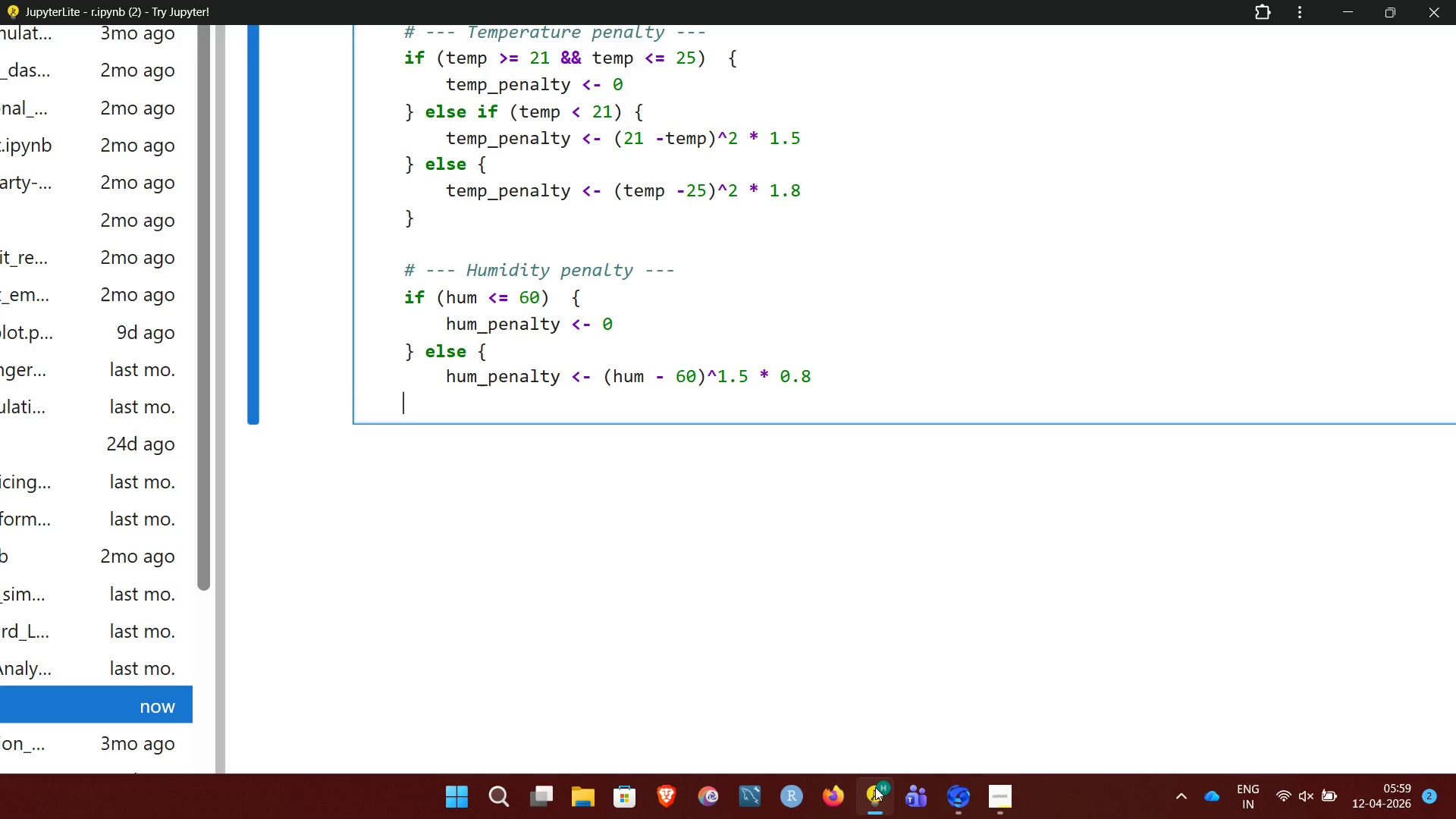 
key(Space)
 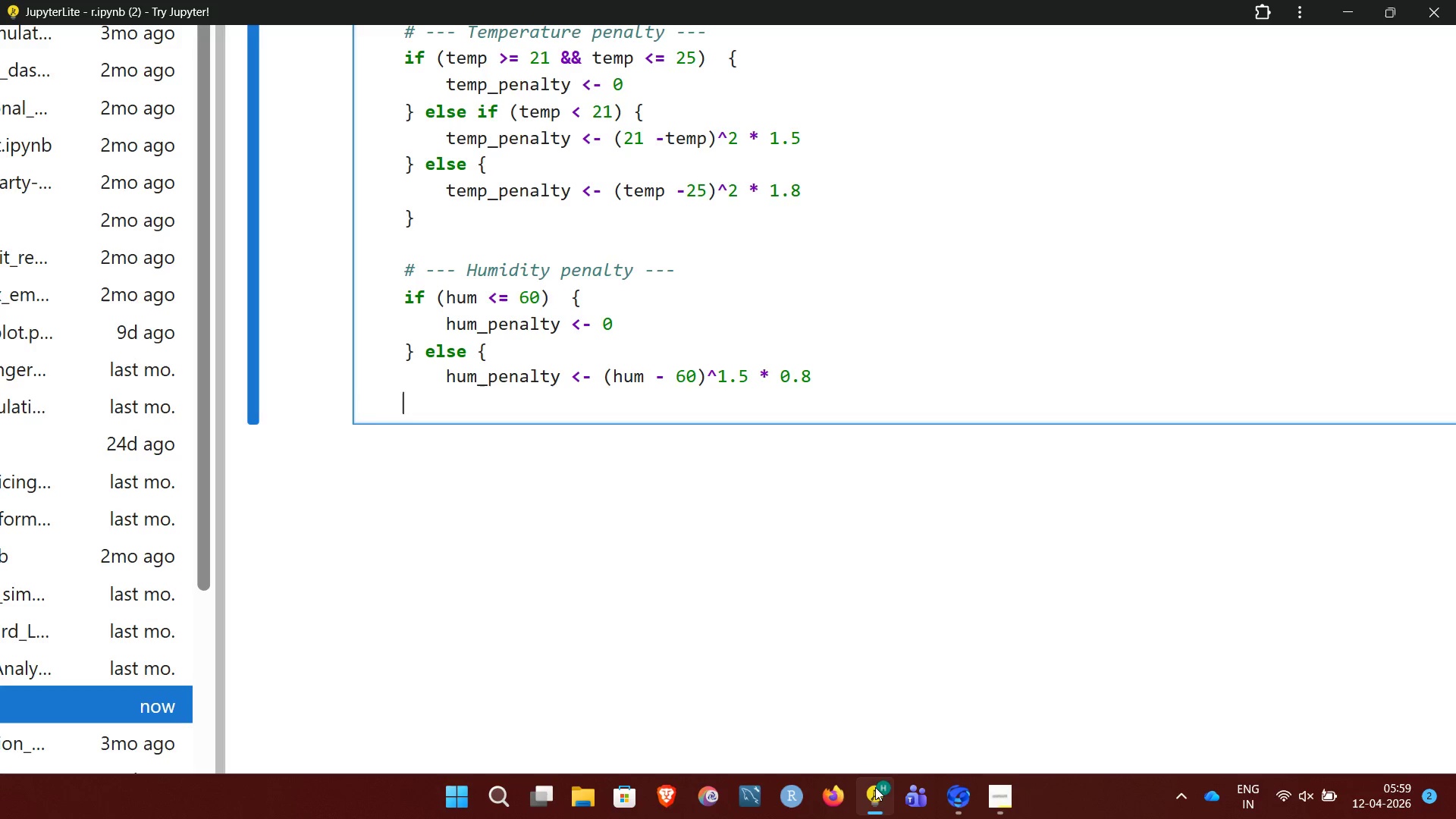 
key(Space)
 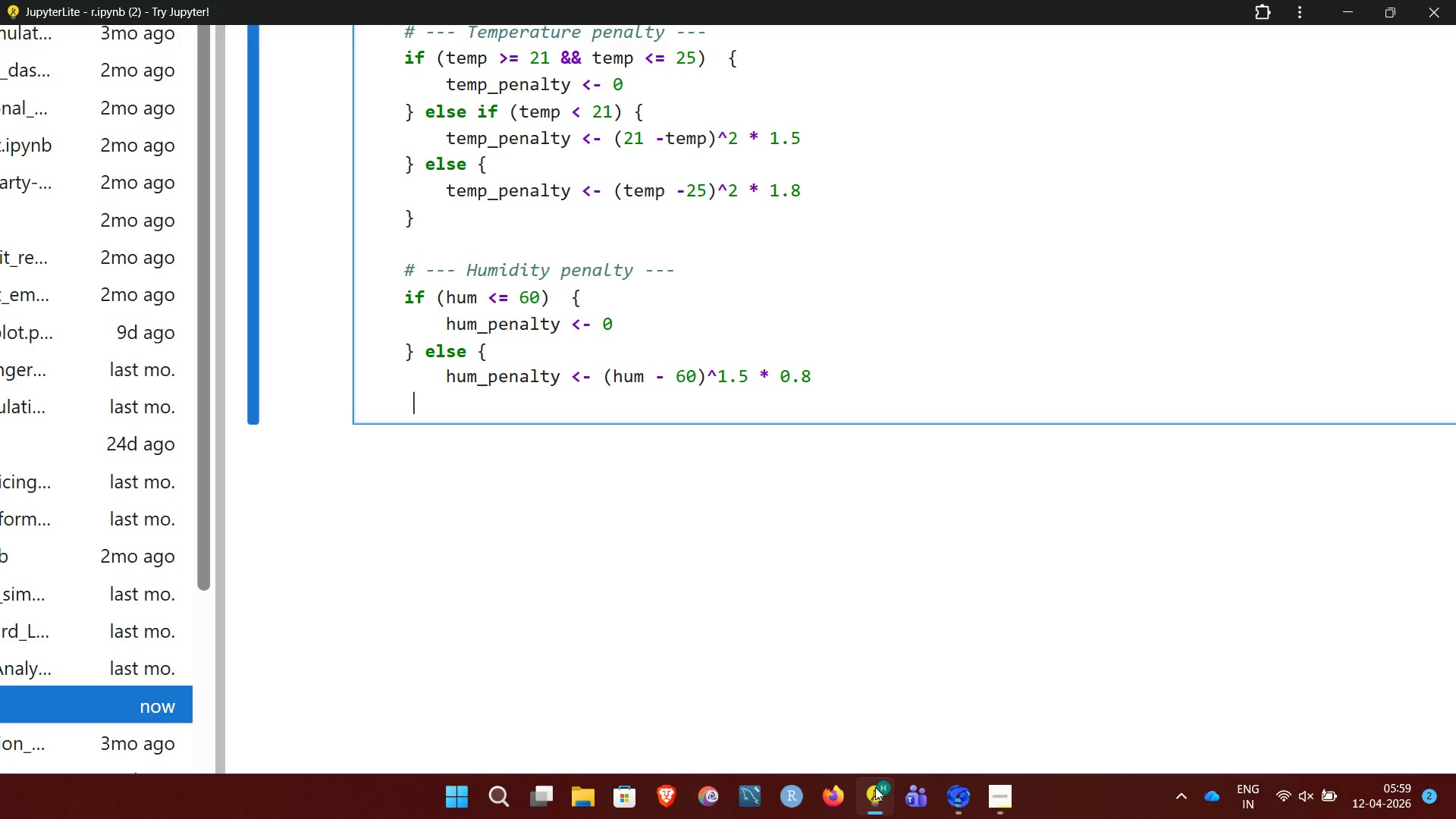 
key(Shift+BracketLeft)
 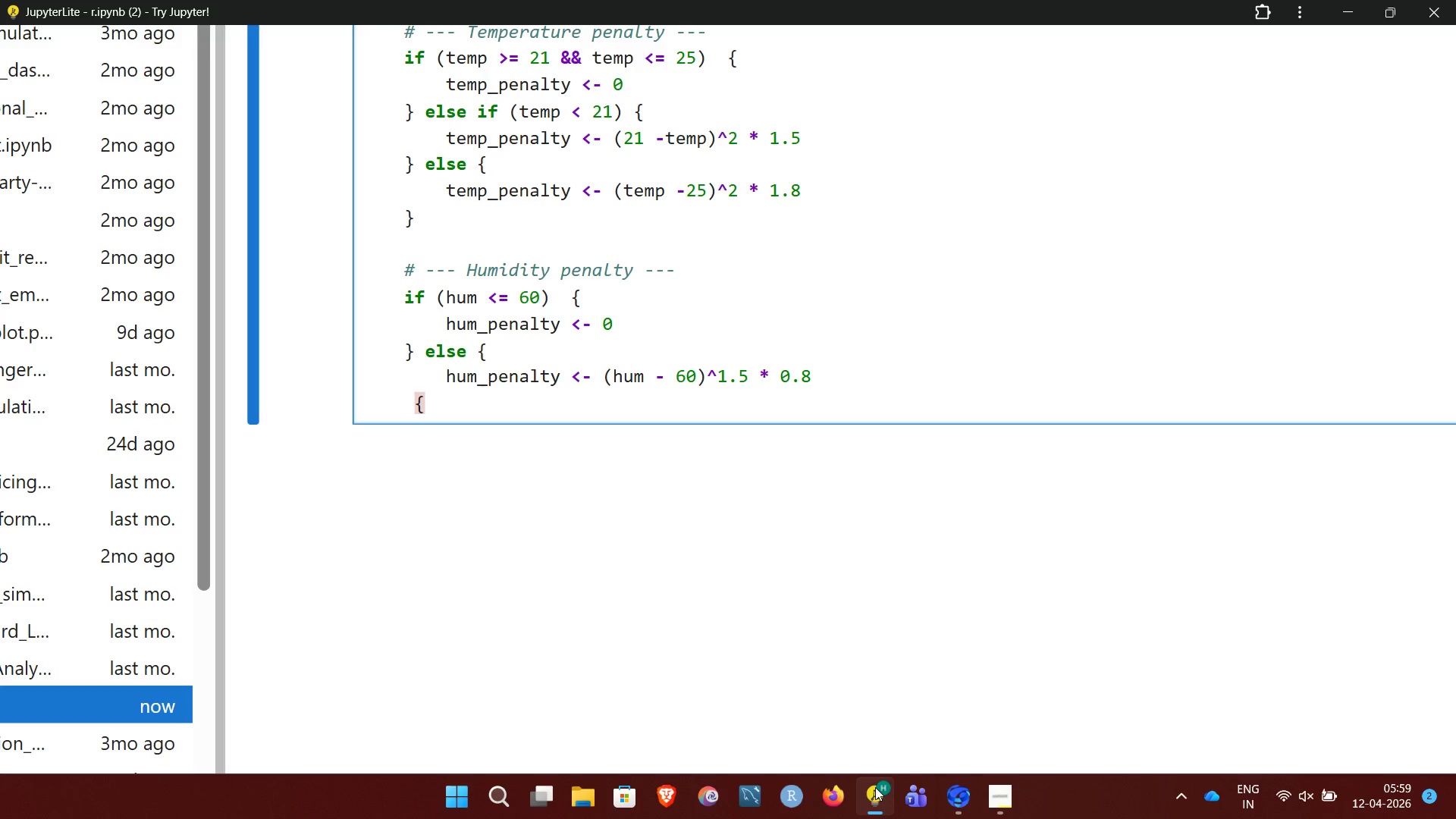 
key(Backspace)
 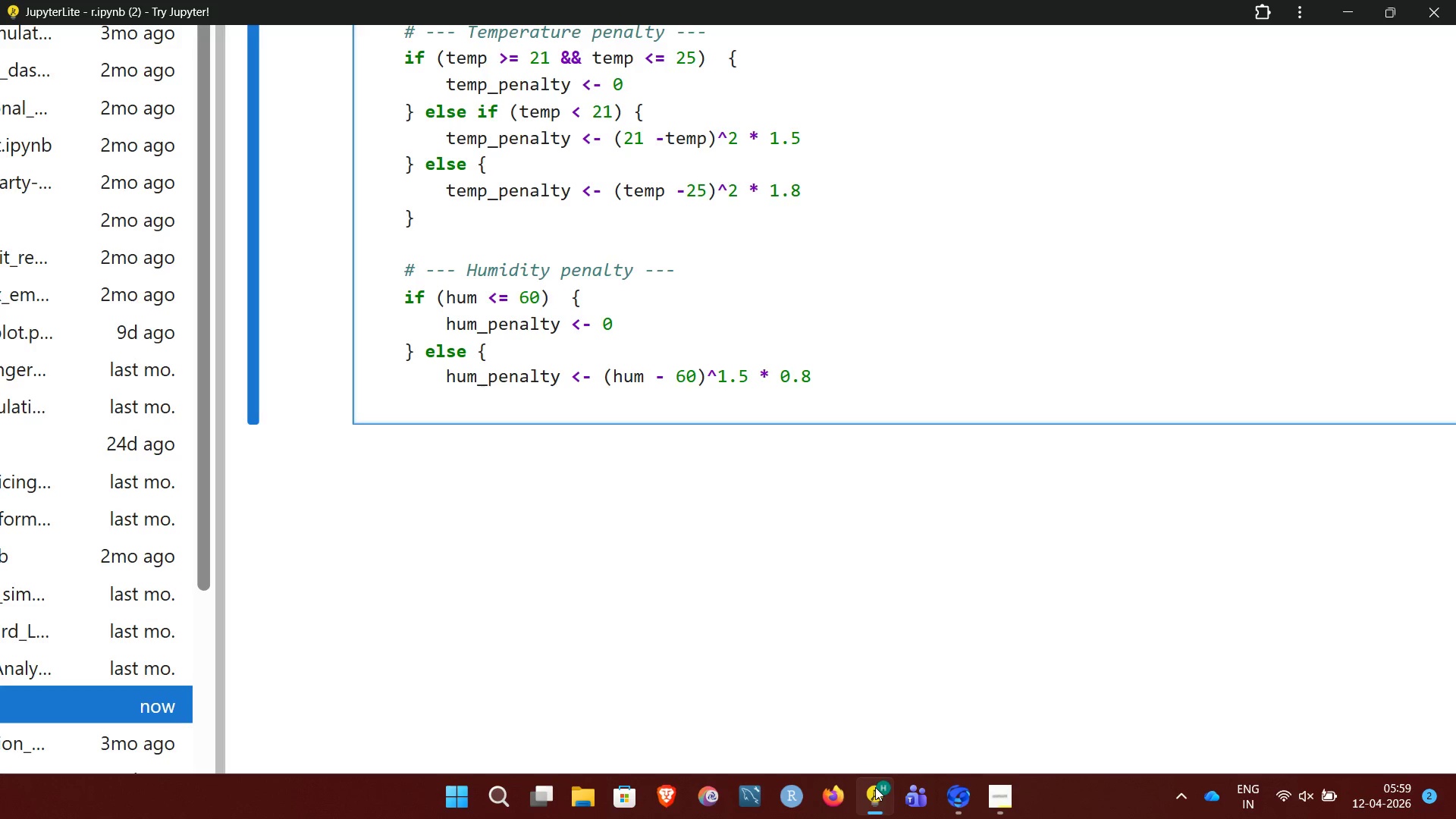 
key(Shift+BracketRight)
 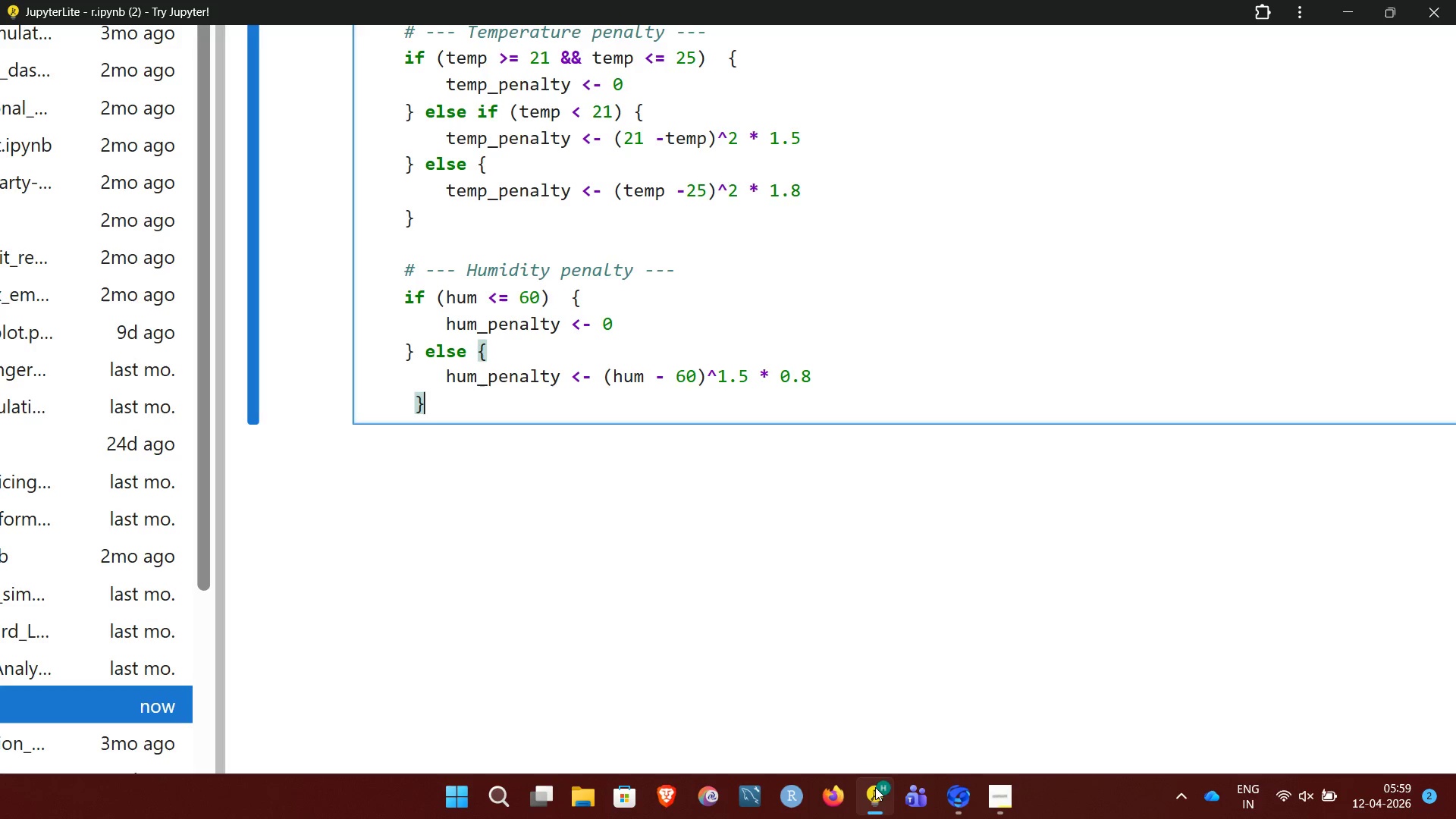 
key(Backspace)
 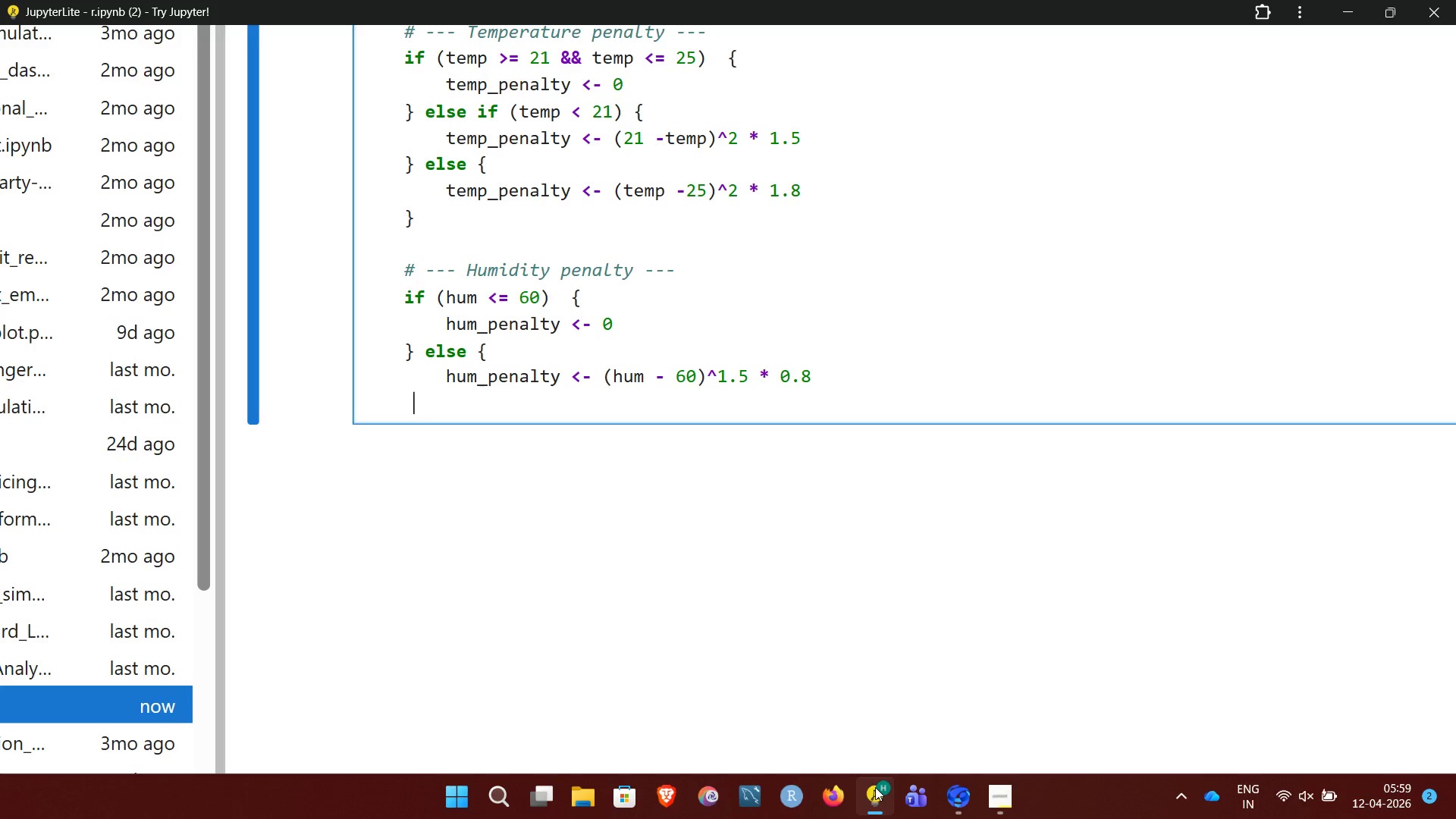 
key(Backspace)
 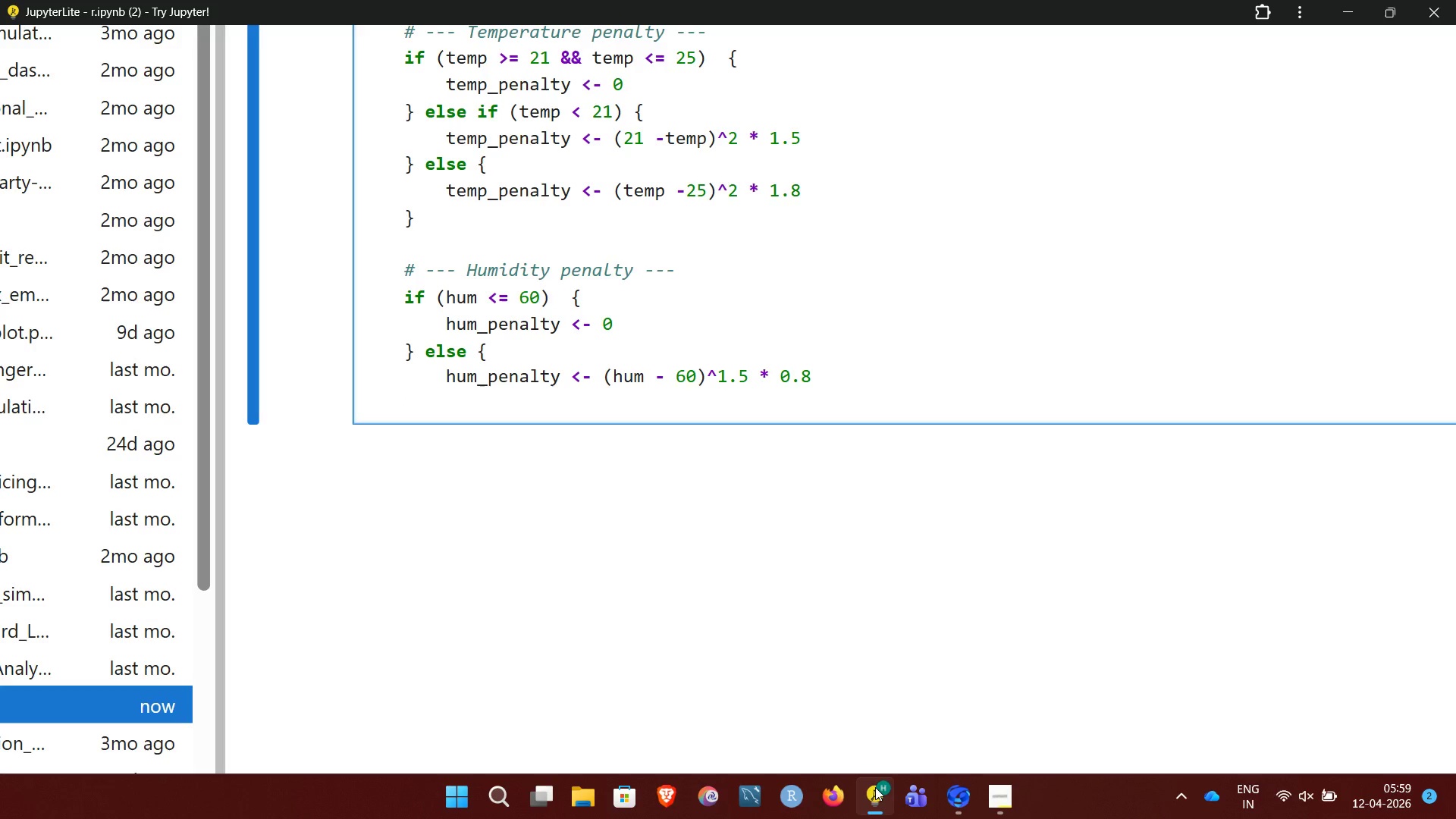 
key(Shift+BracketRight)
 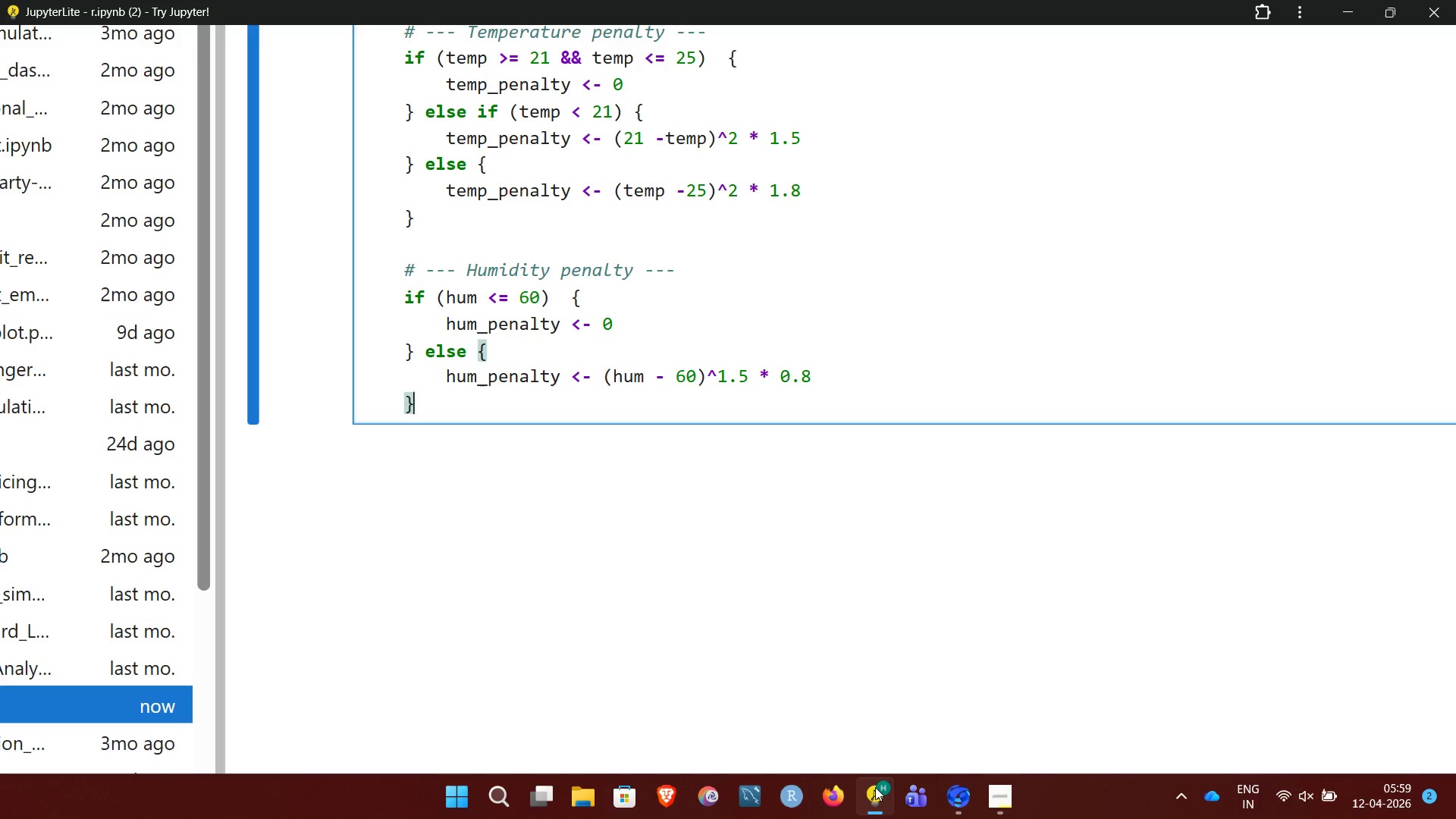 
key(Enter)
 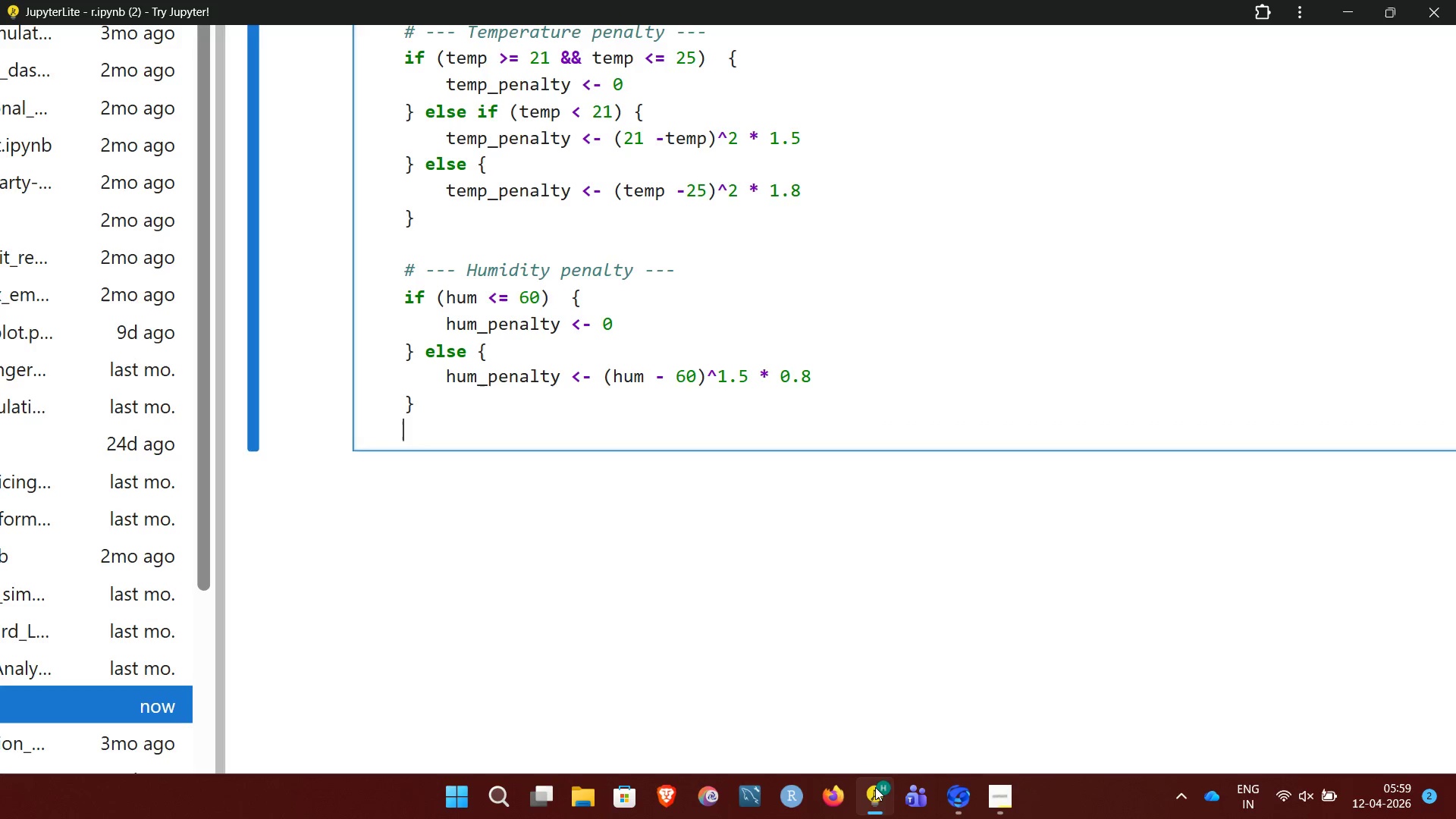 
key(Enter)
 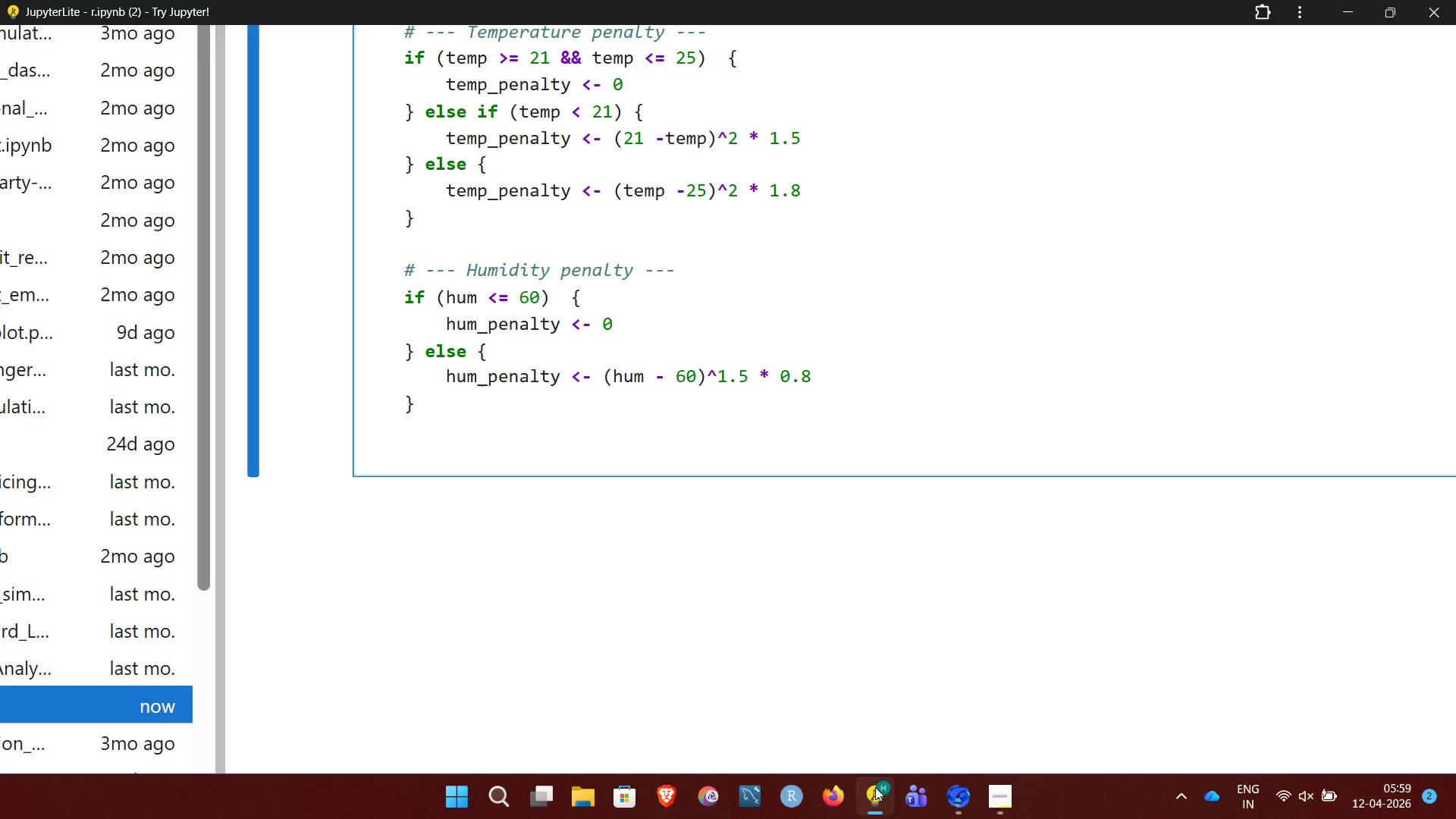 
wait(6.08)
 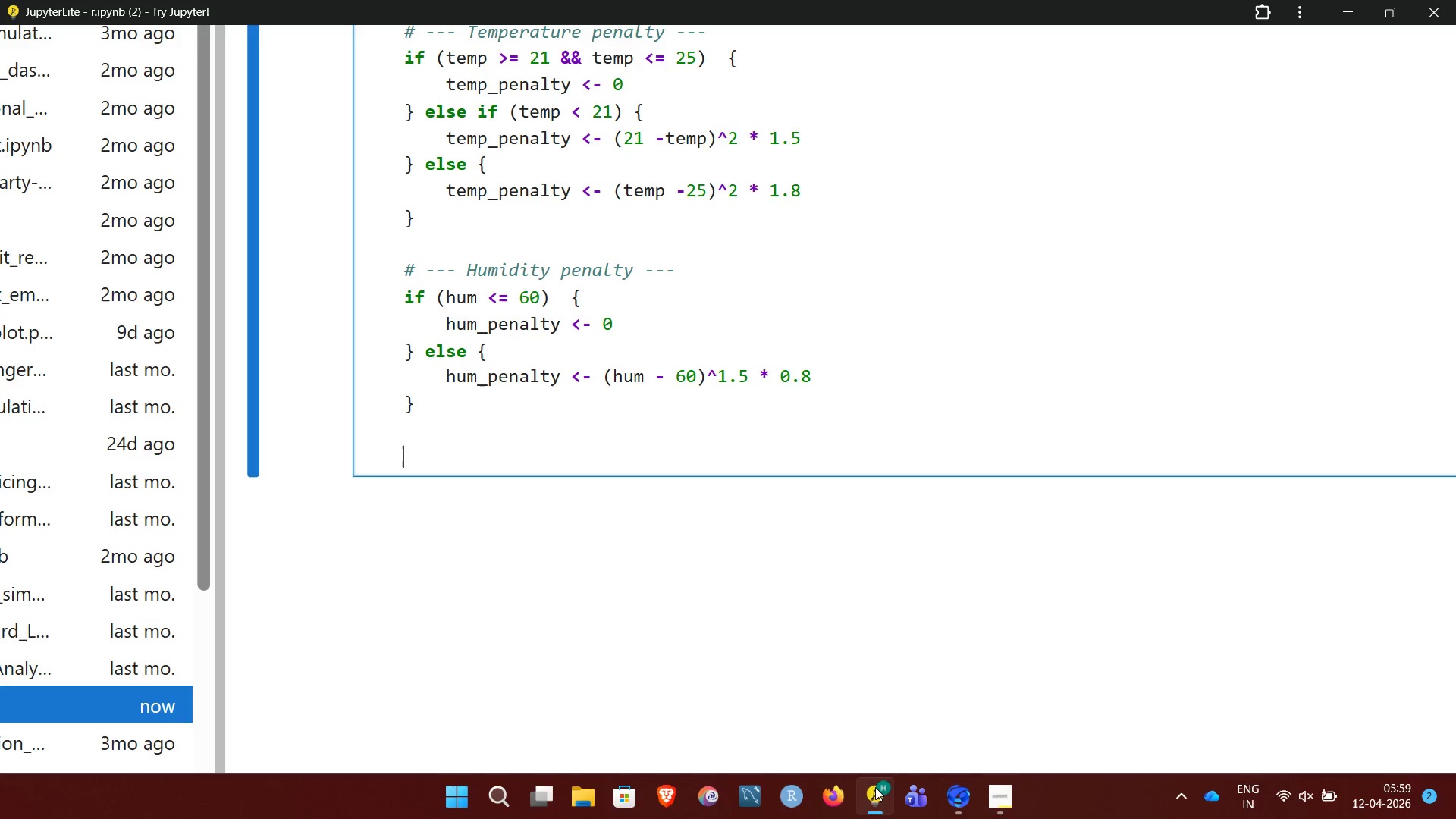 
type(# --- Final productivity ---)
 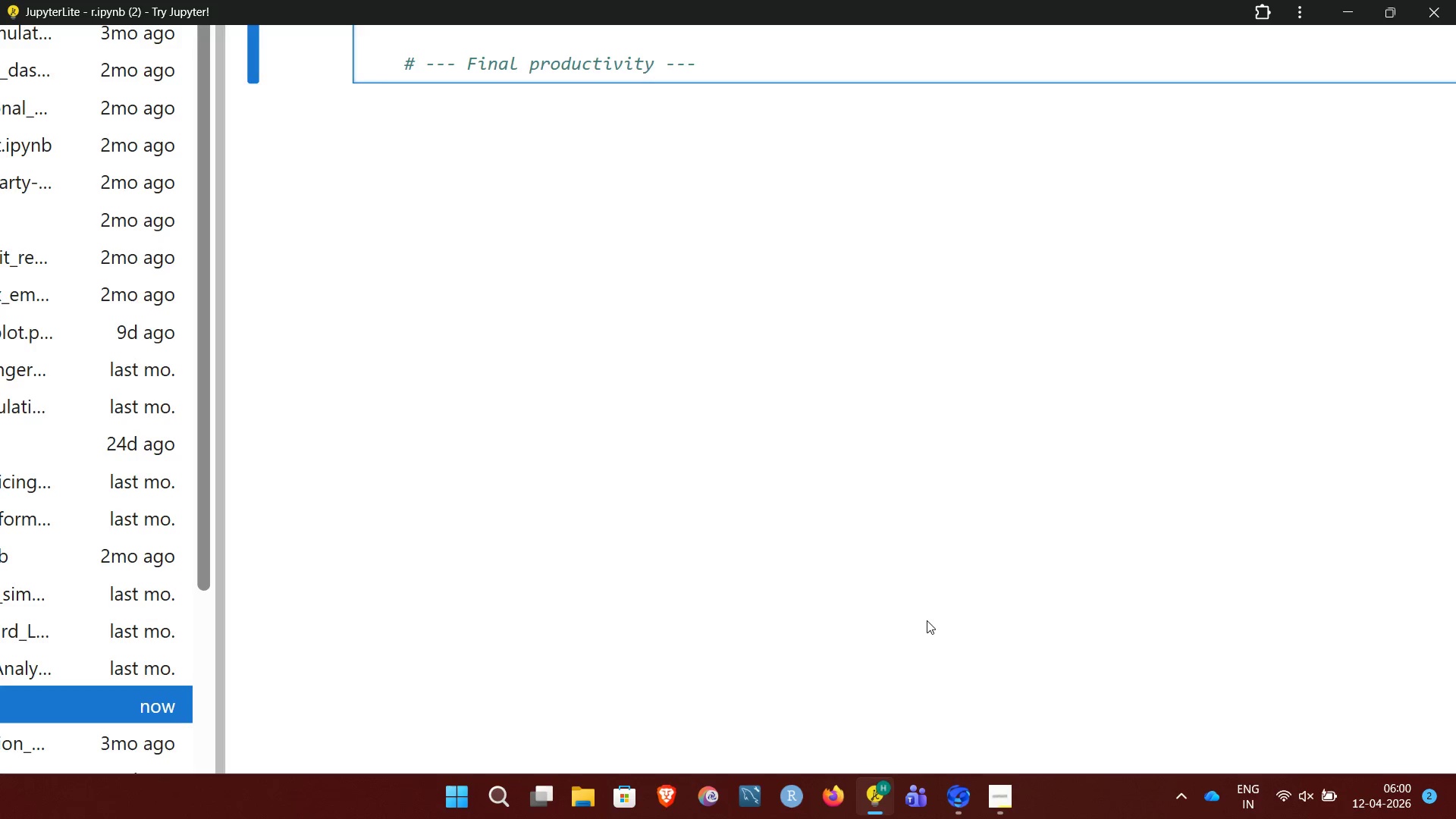 
wait(34.61)
 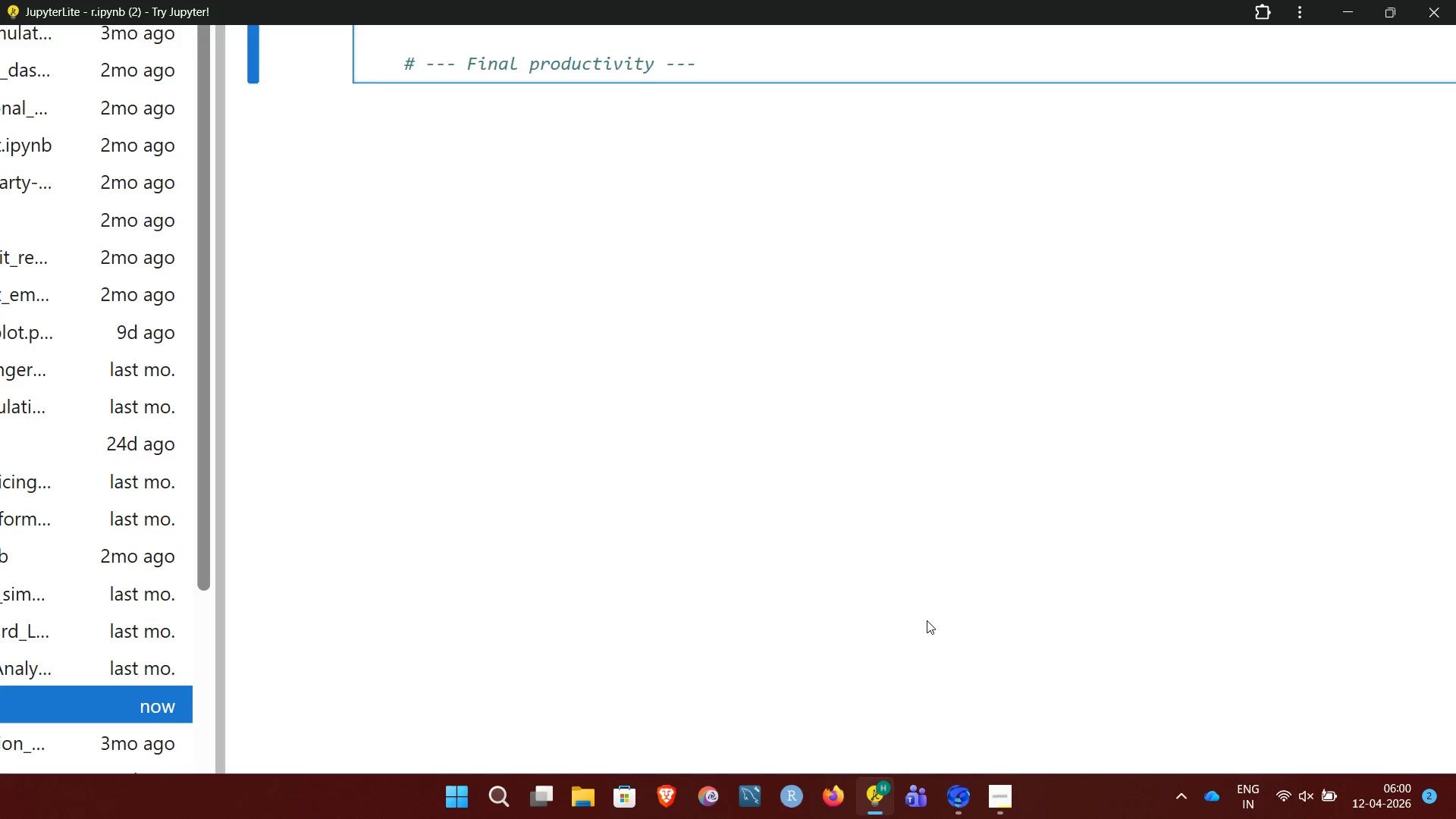 
left_click([1009, 789])